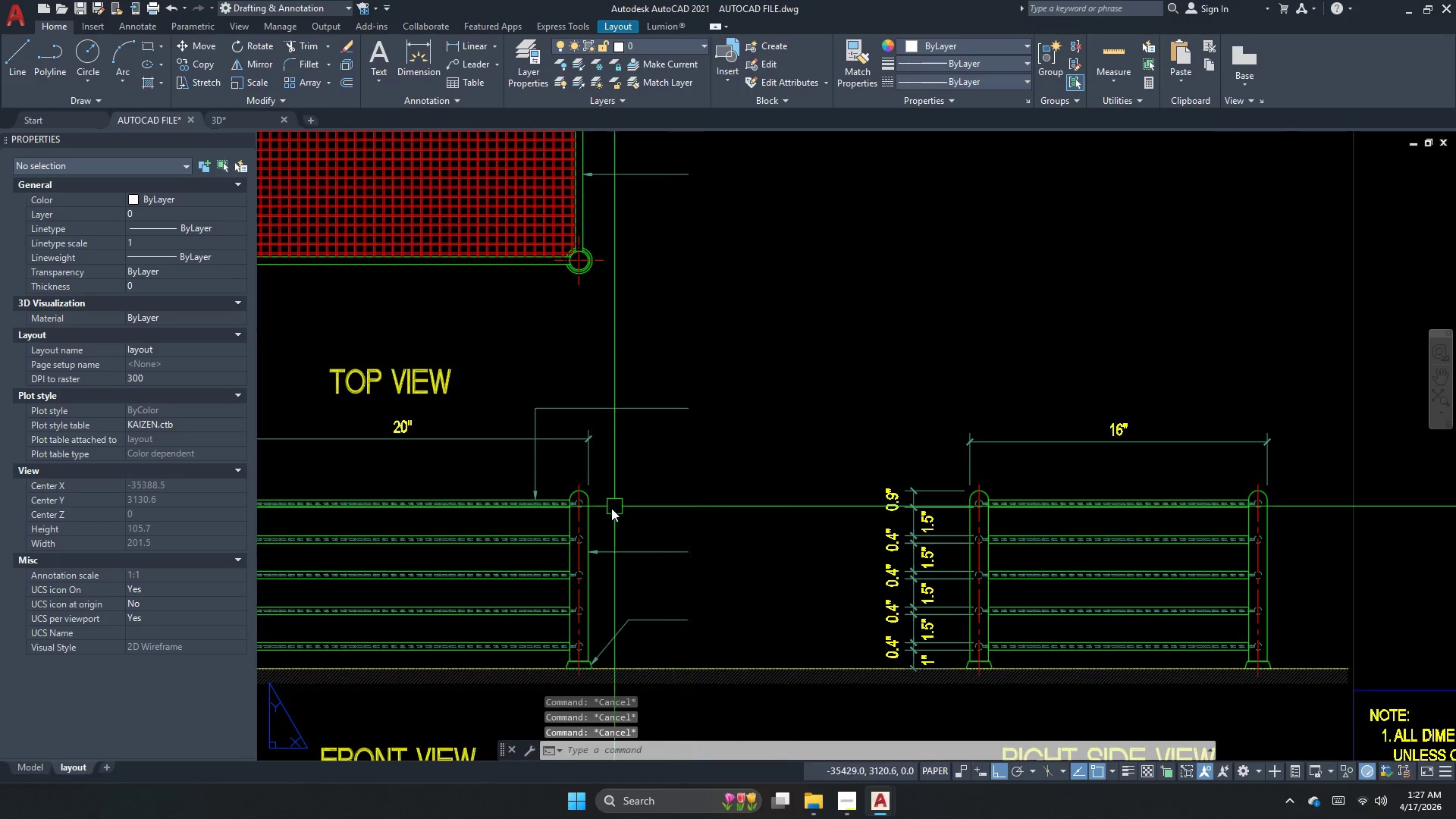 
scroll: coordinate [1100, 484], scroll_direction: down, amount: 3.0
 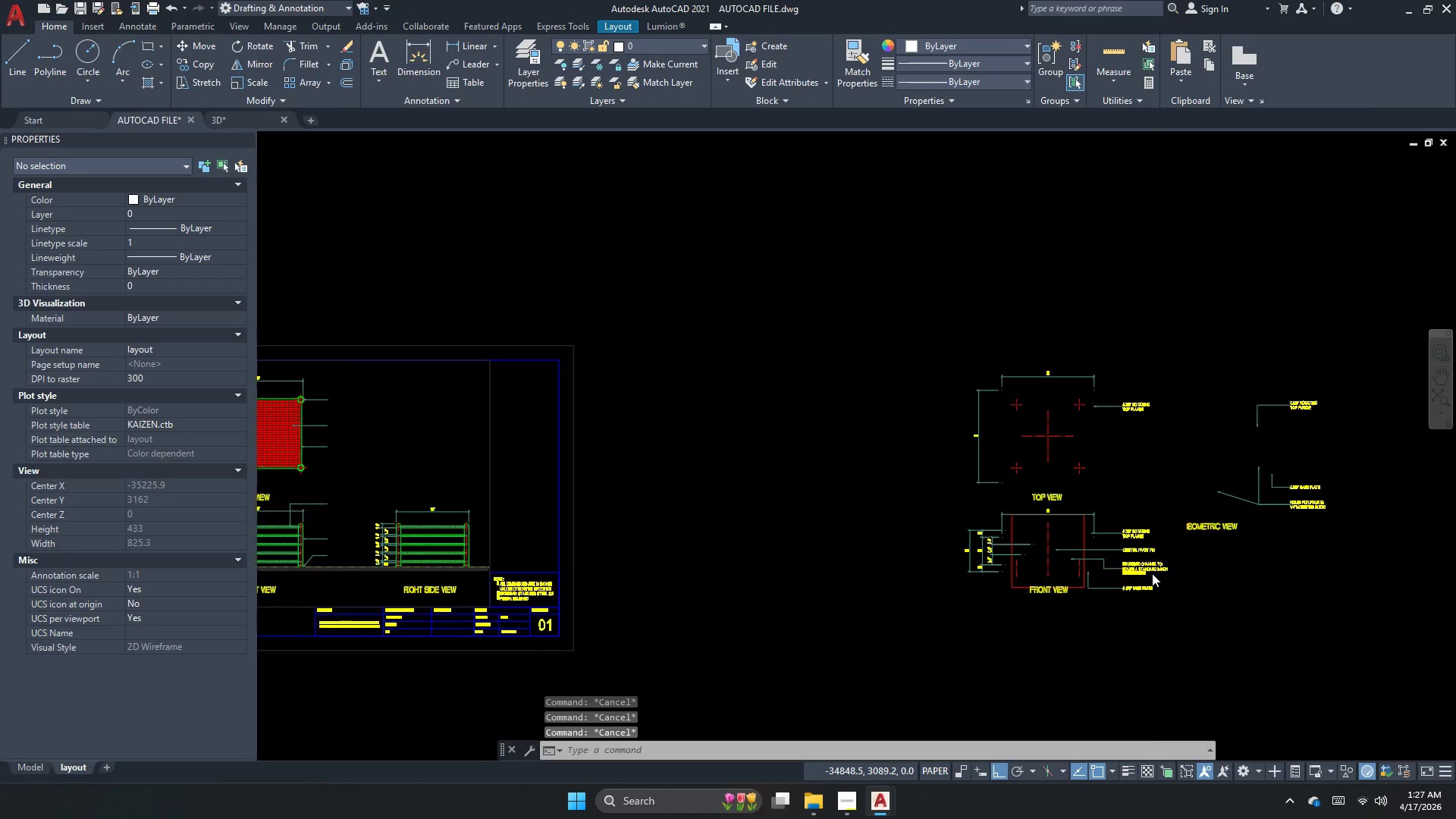 
left_click([1090, 508])
 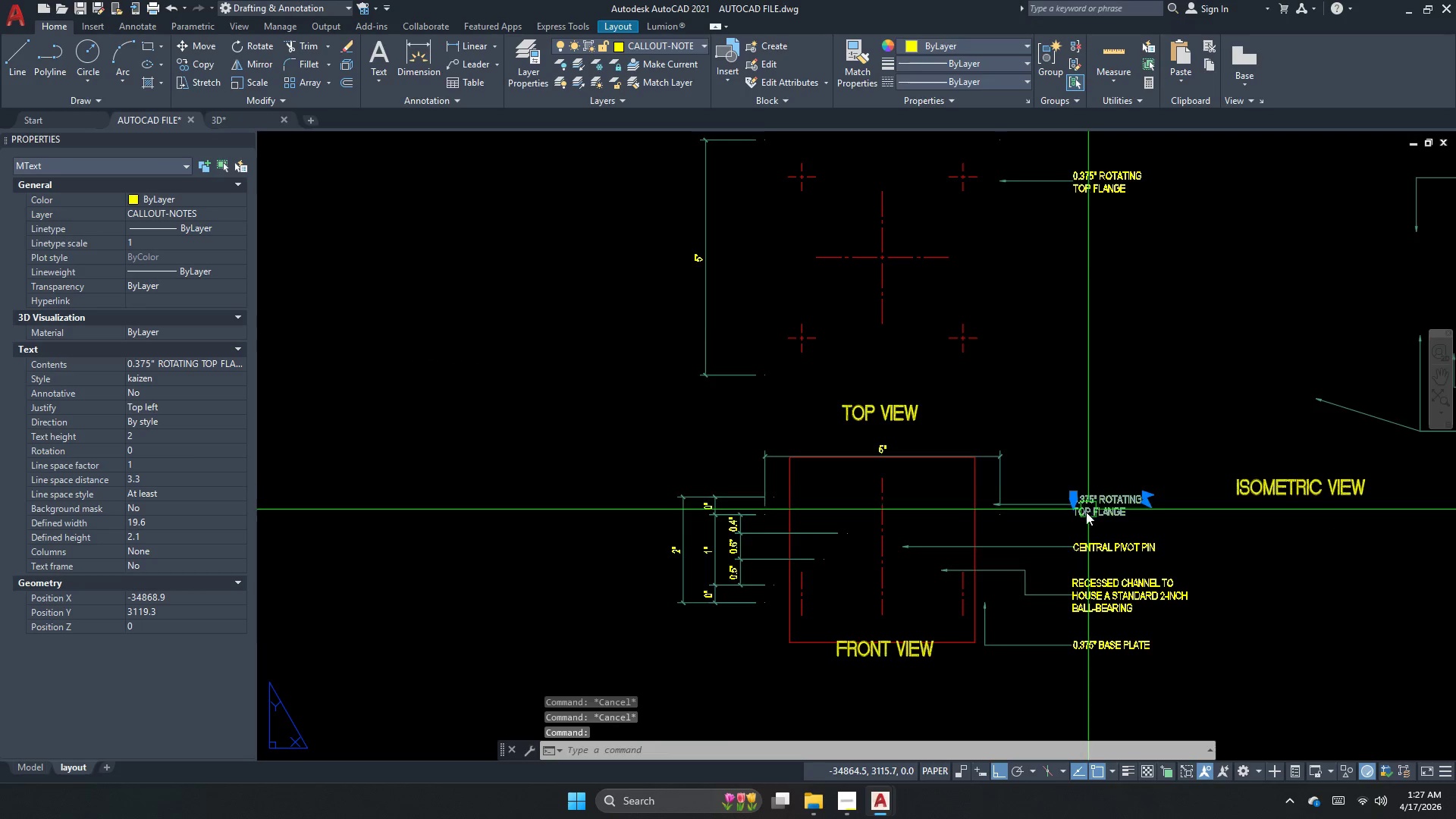 
scroll: coordinate [1152, 552], scroll_direction: up, amount: 2.0
 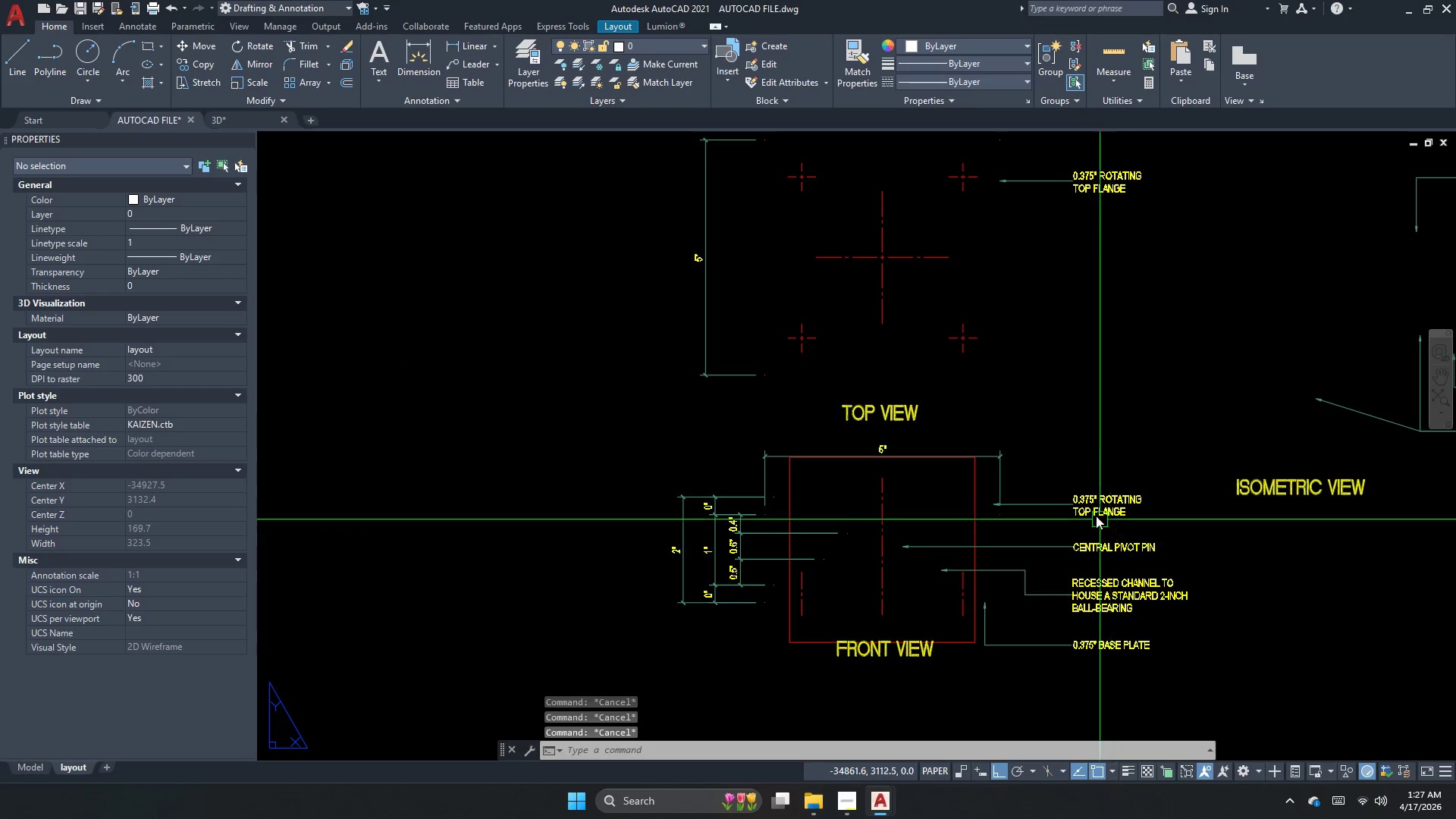 
key(C)
 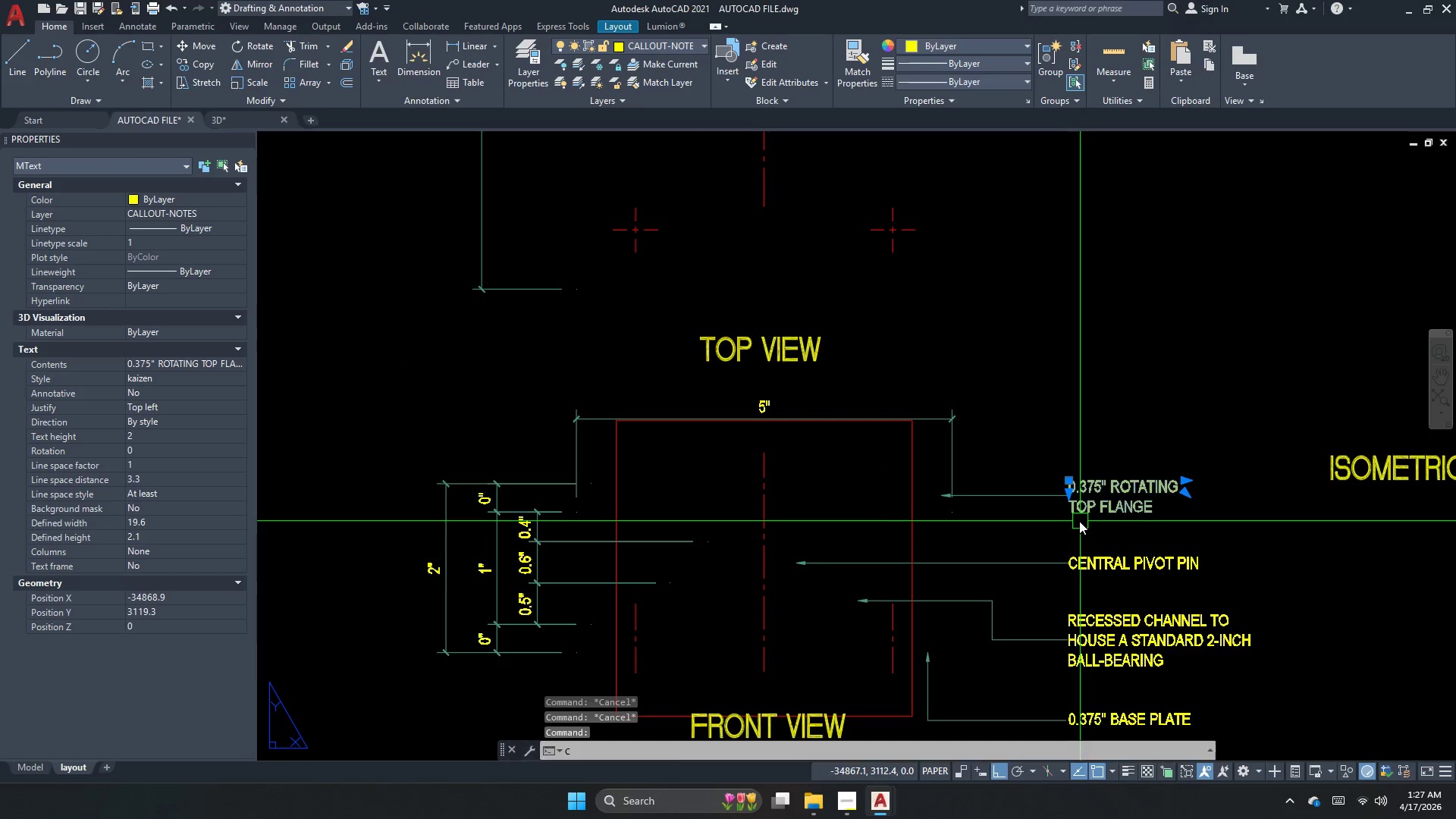 
scroll: coordinate [1080, 520], scroll_direction: up, amount: 1.0
 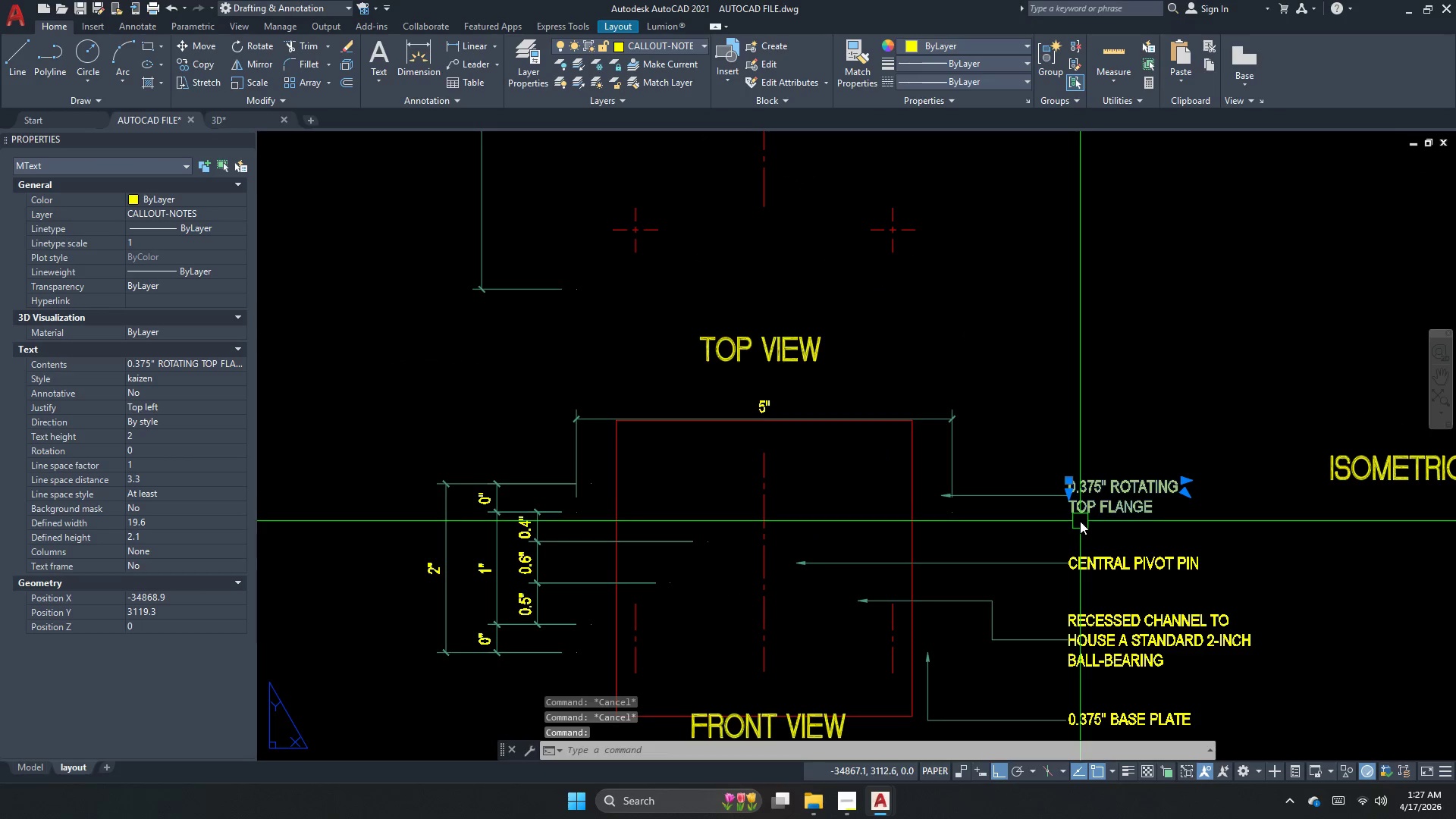 
key(O)
 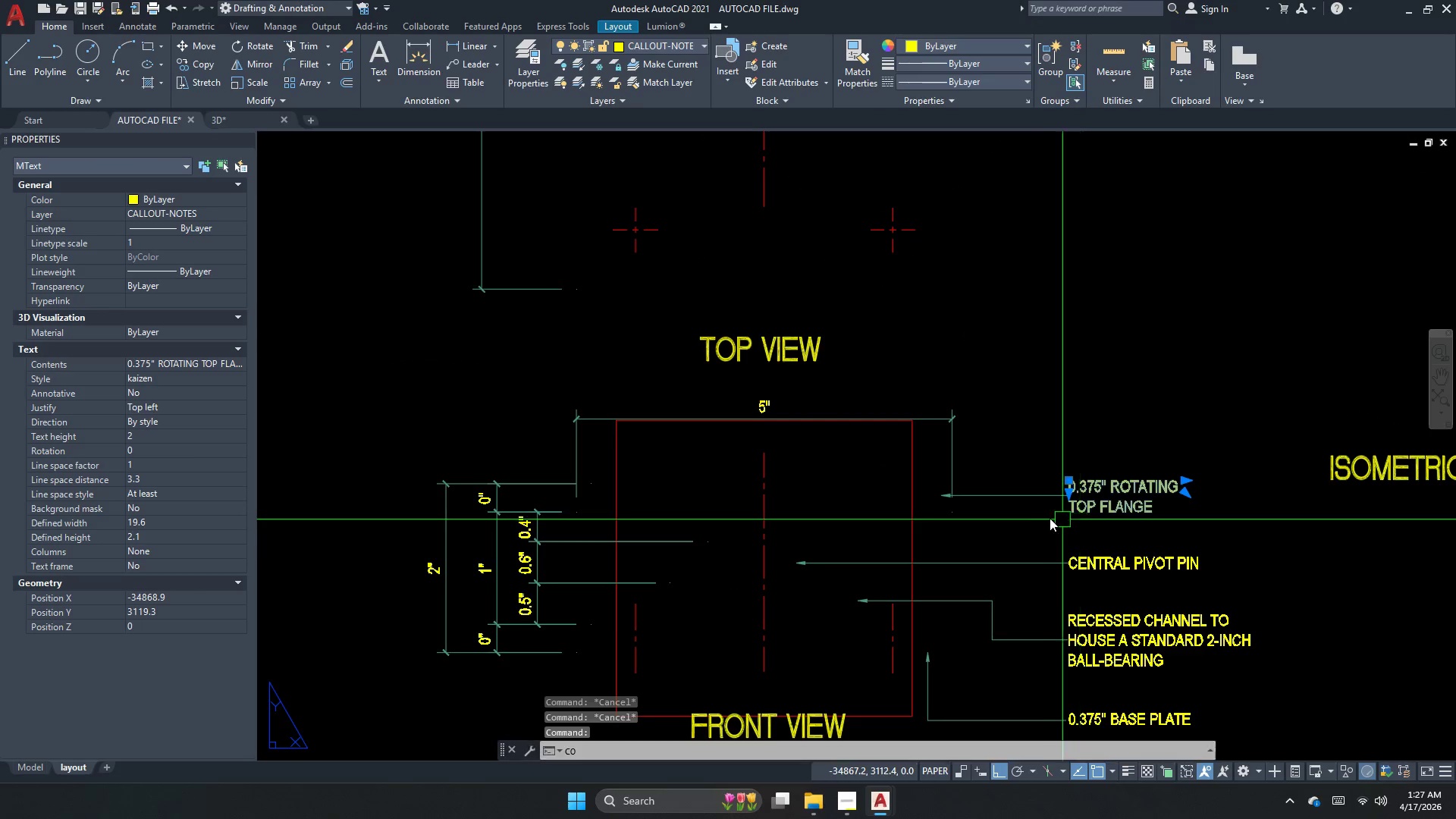 
key(Space)
 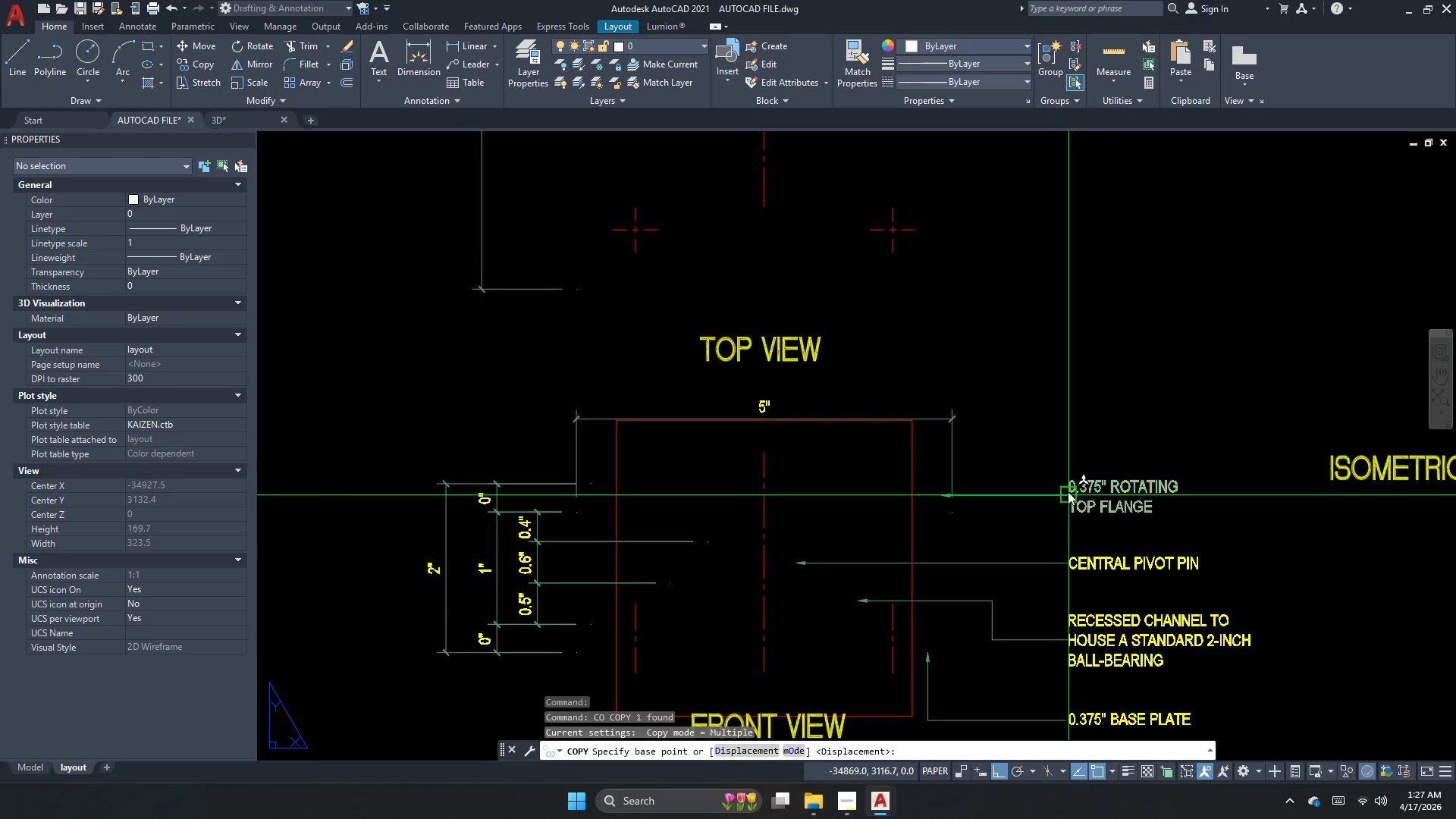 
left_click([1068, 491])
 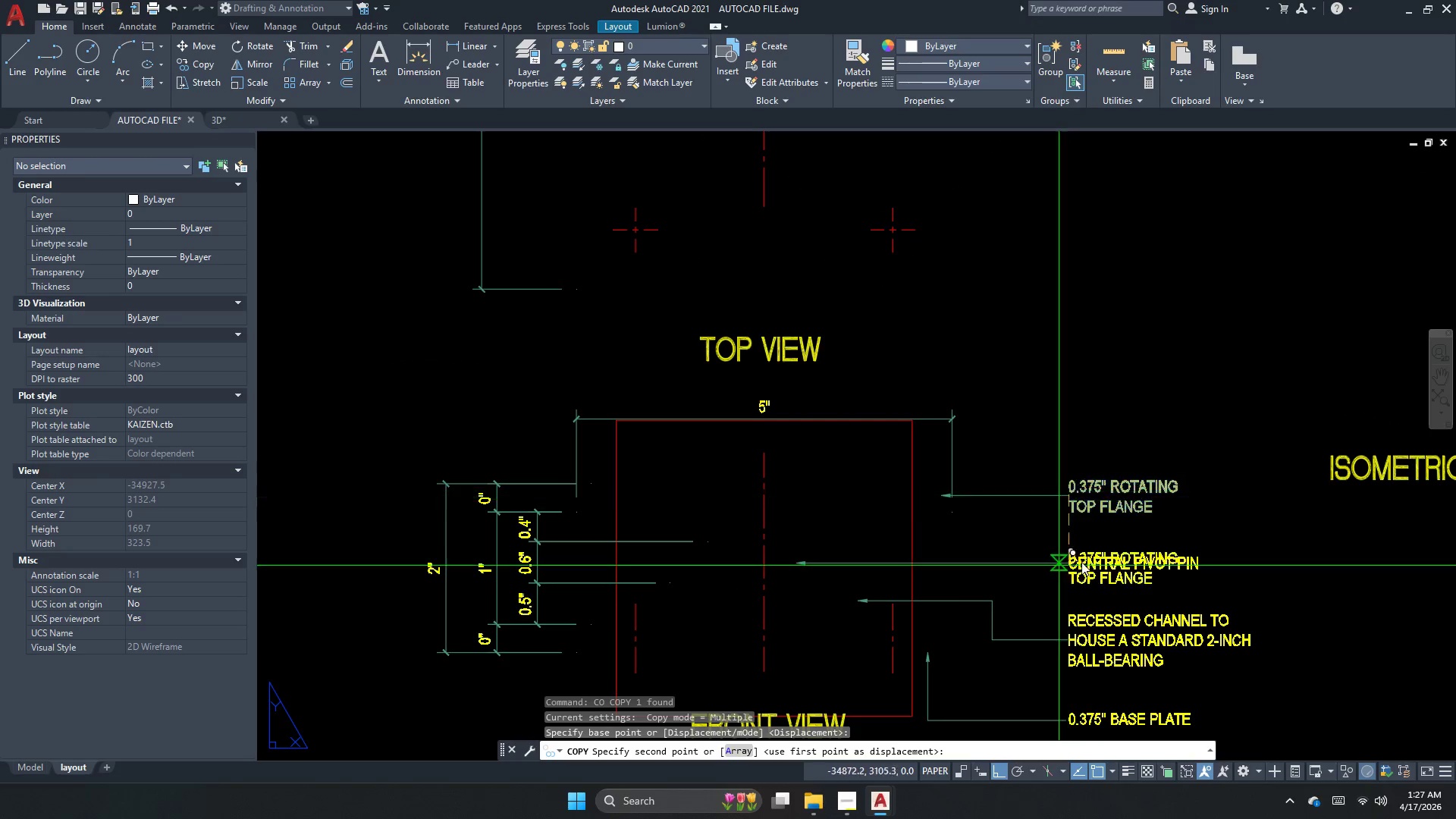 
scroll: coordinate [1299, 535], scroll_direction: down, amount: 4.0
 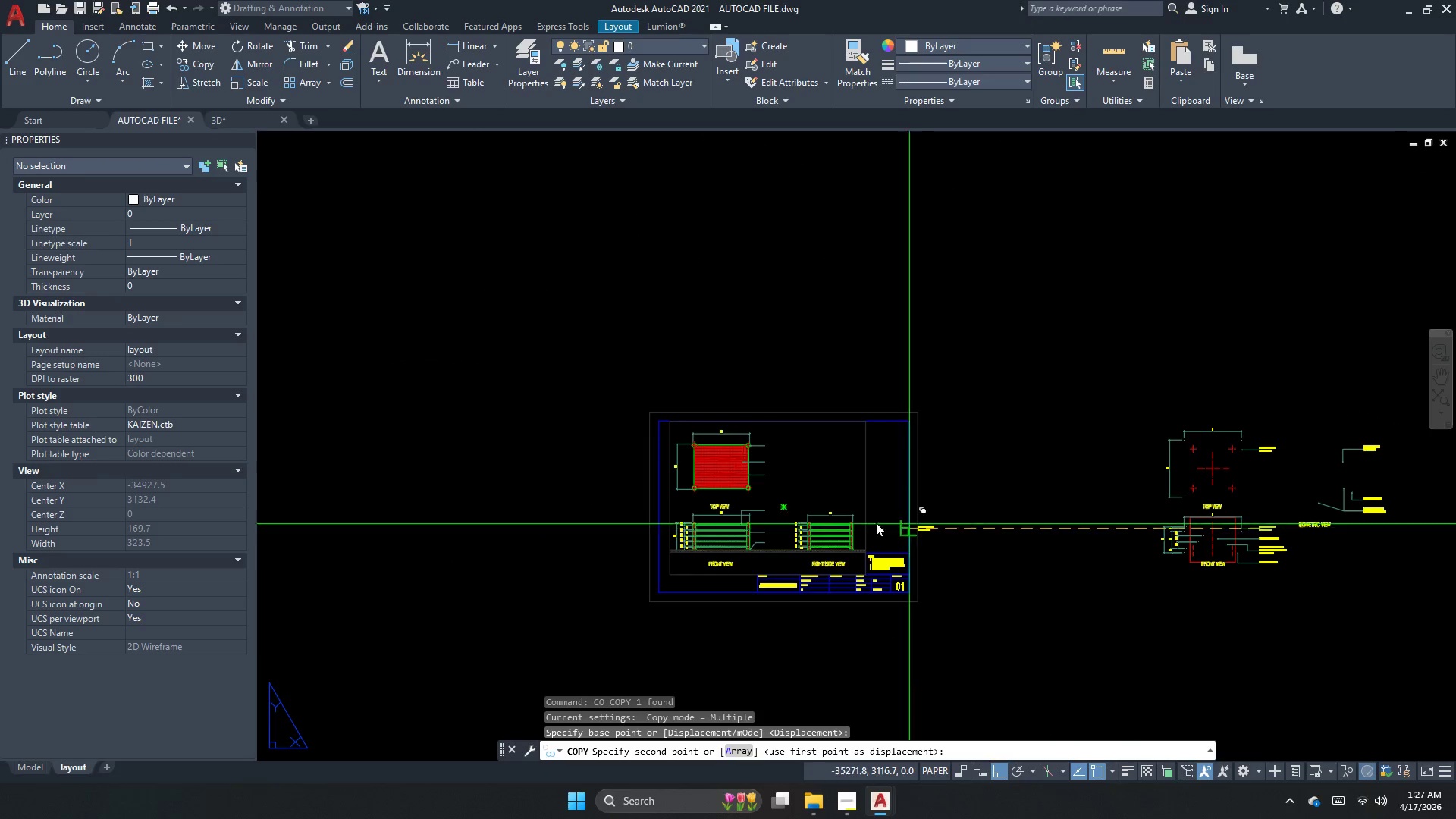 
scroll: coordinate [781, 529], scroll_direction: up, amount: 2.0
 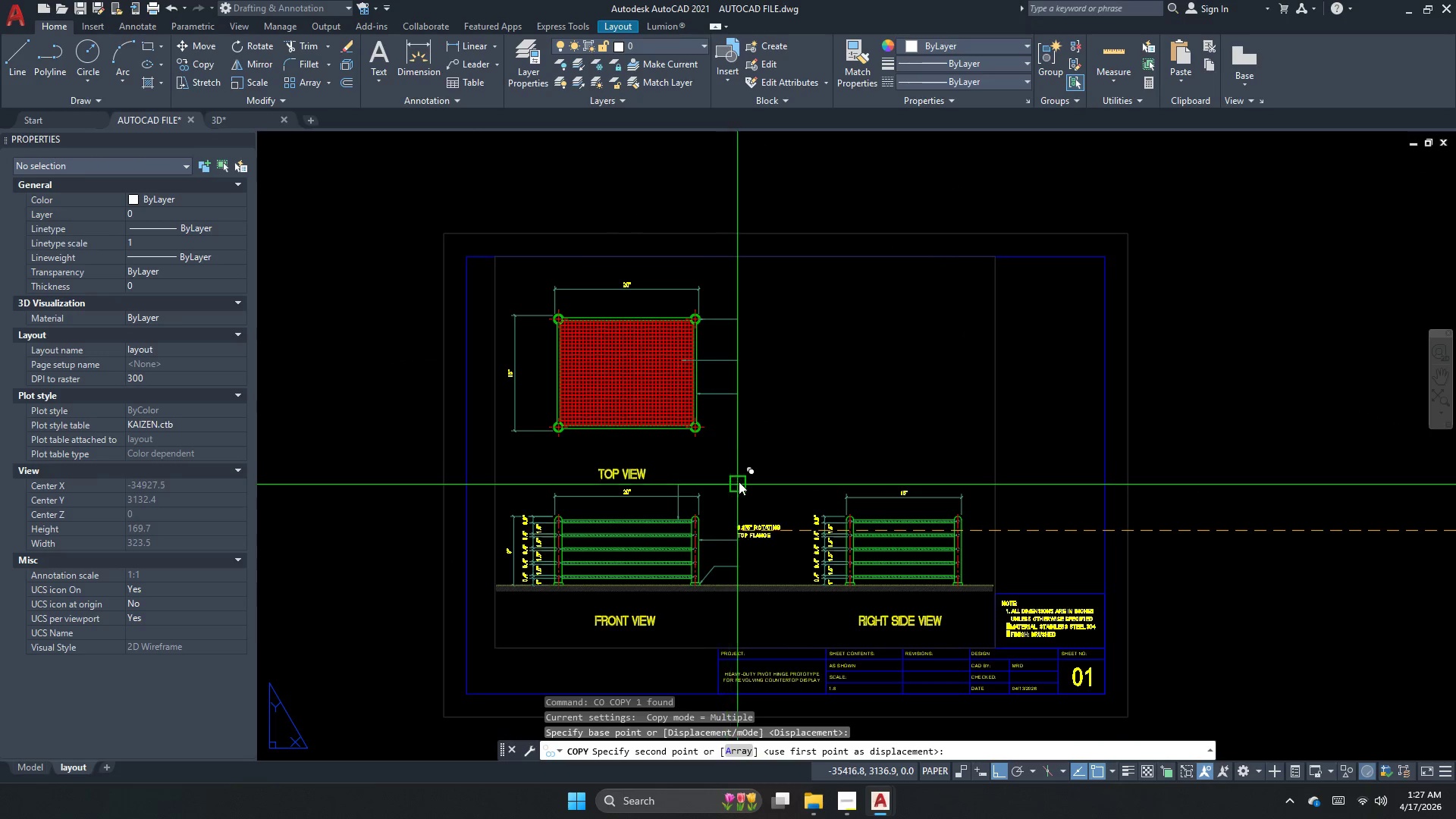 
key(Escape)
 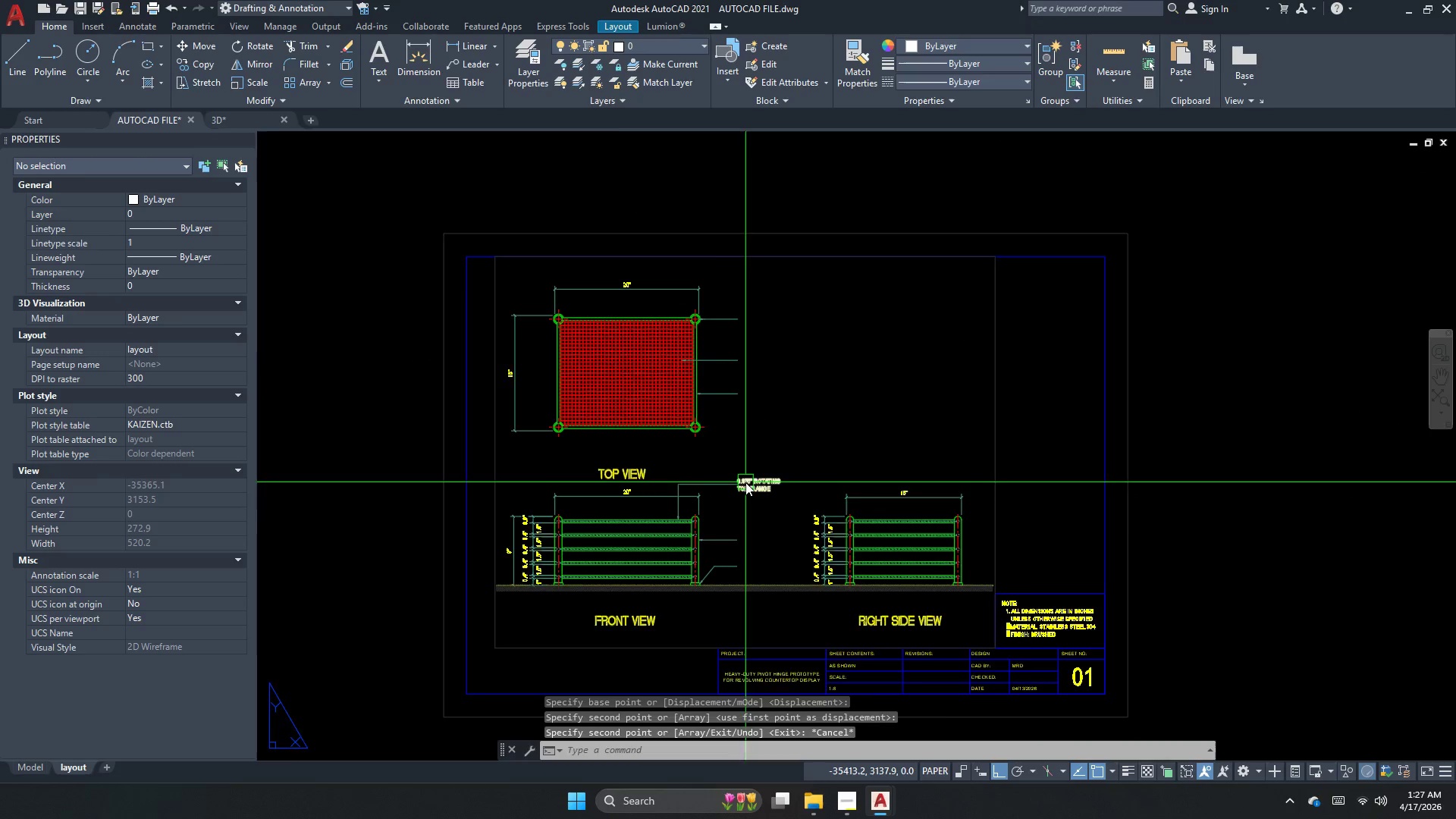 
scroll: coordinate [745, 482], scroll_direction: up, amount: 2.0
 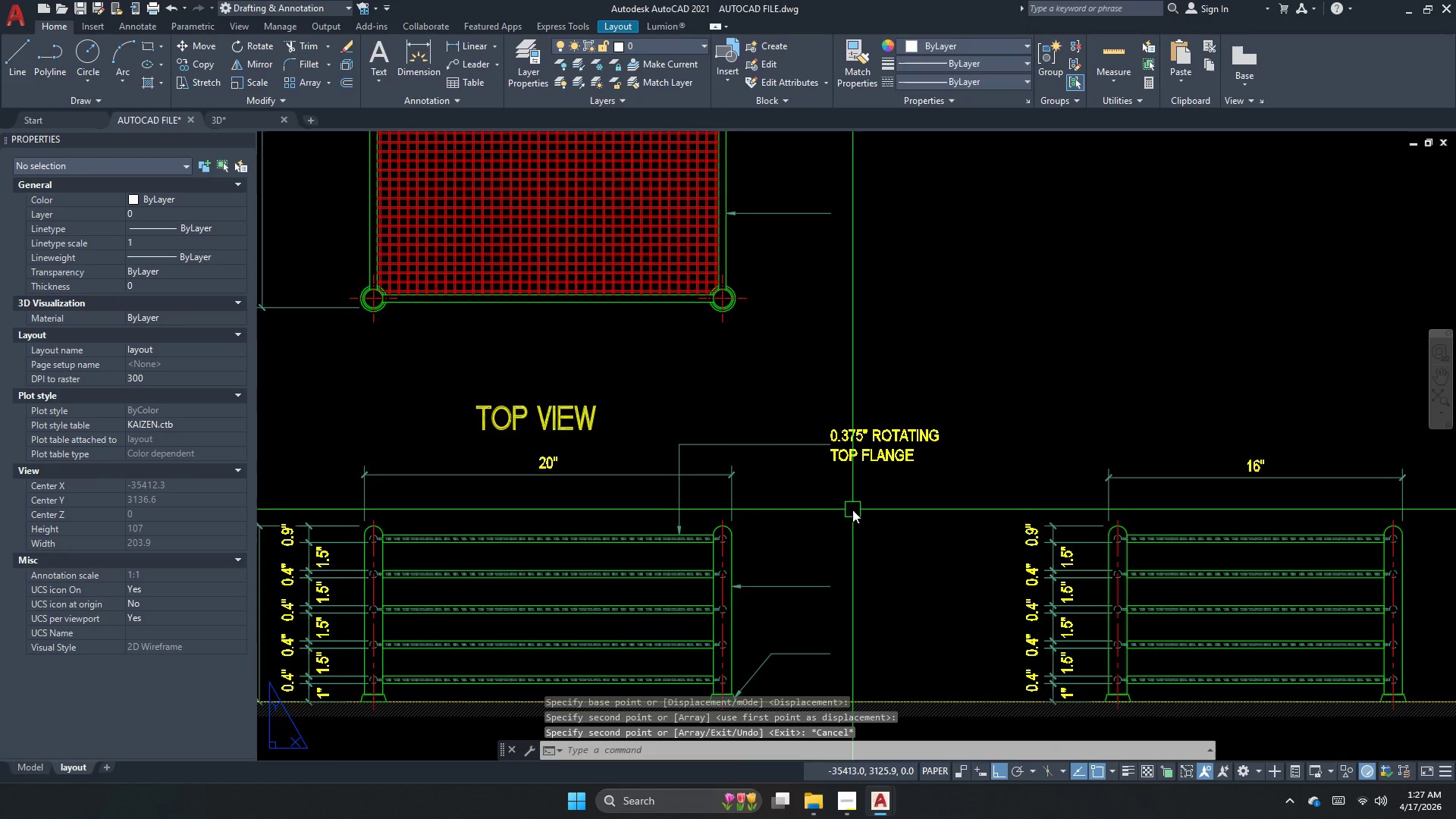 
key(Escape)
 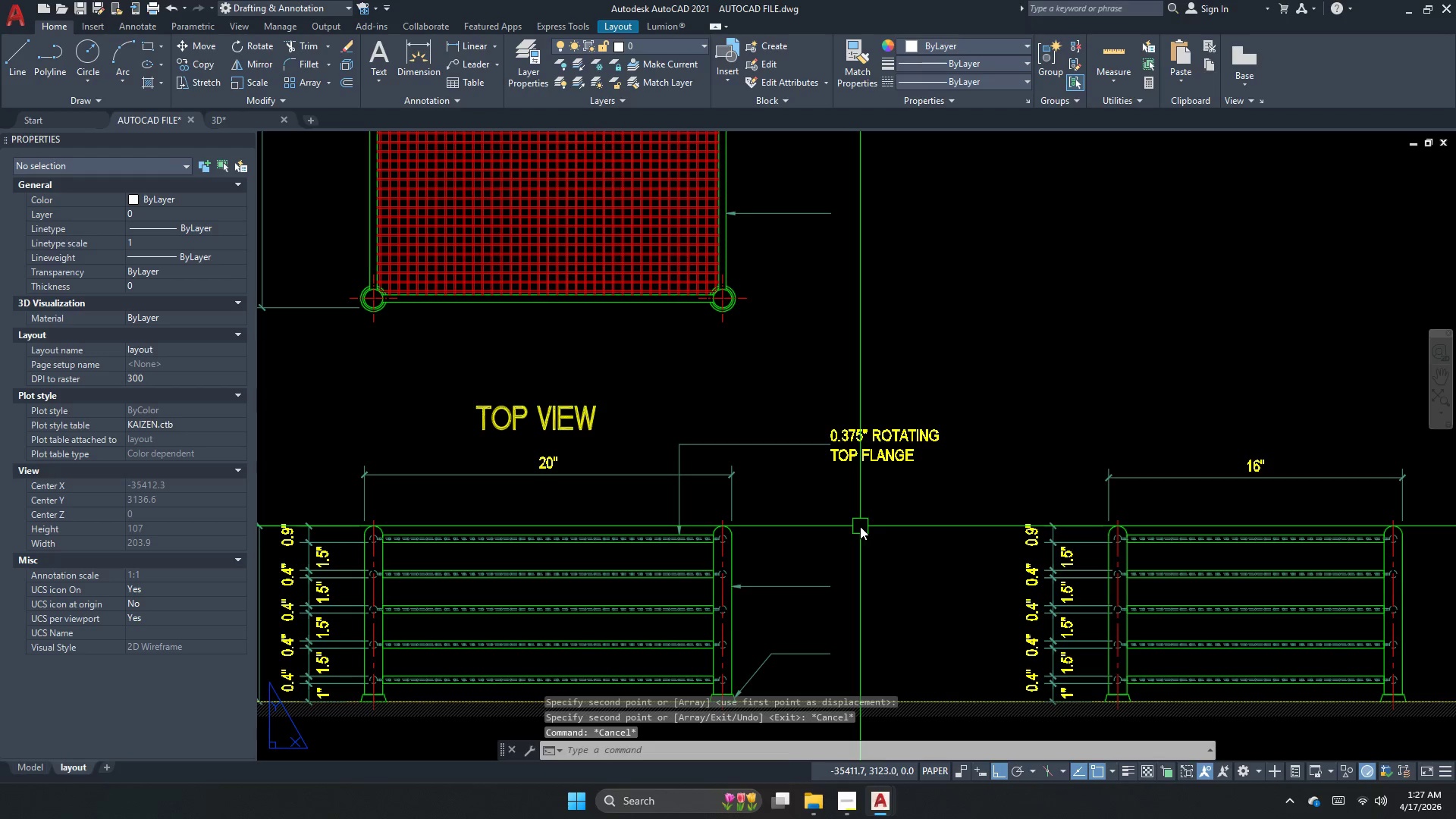 
key(Escape)
 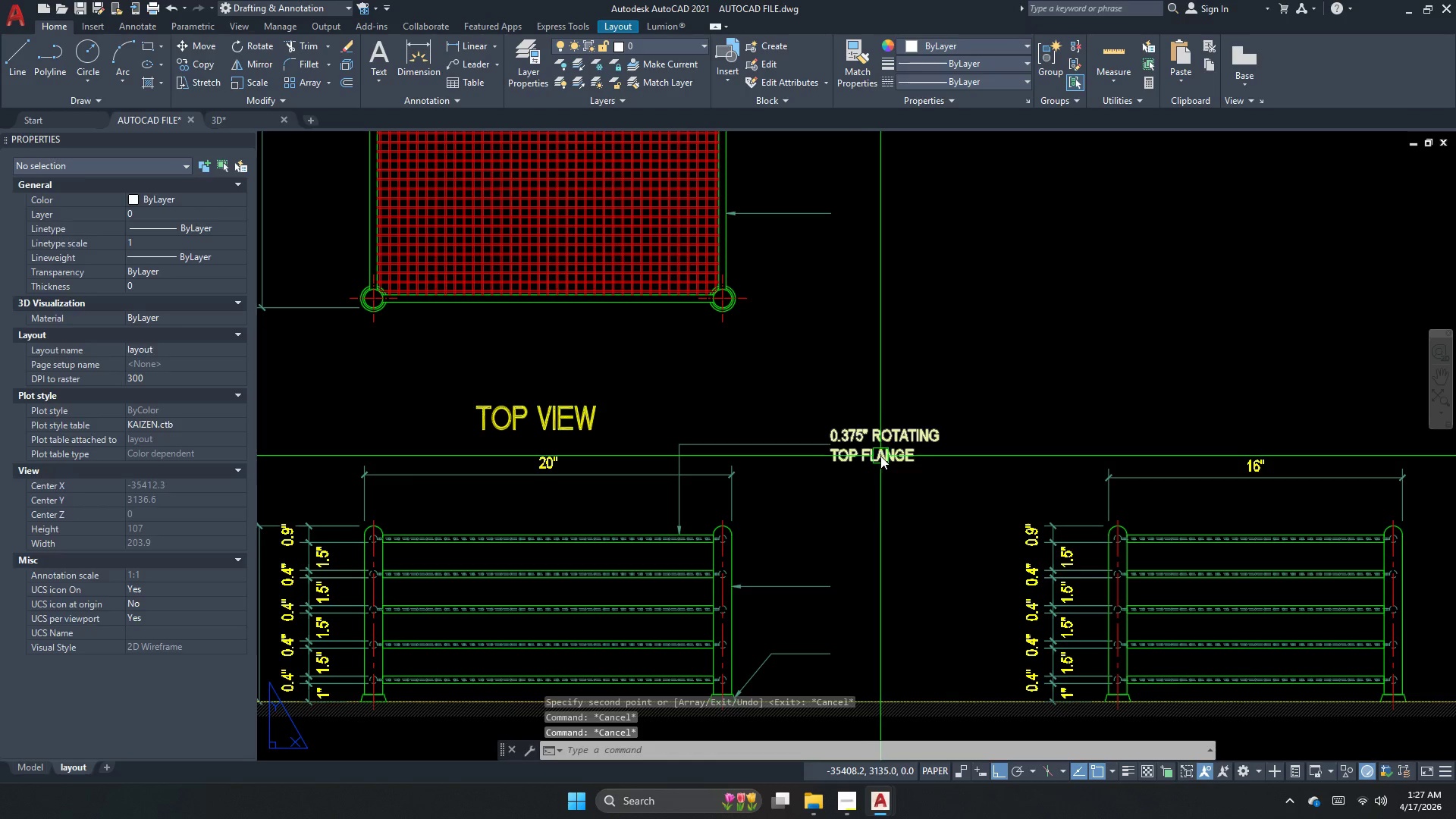 
double_click([880, 455])
 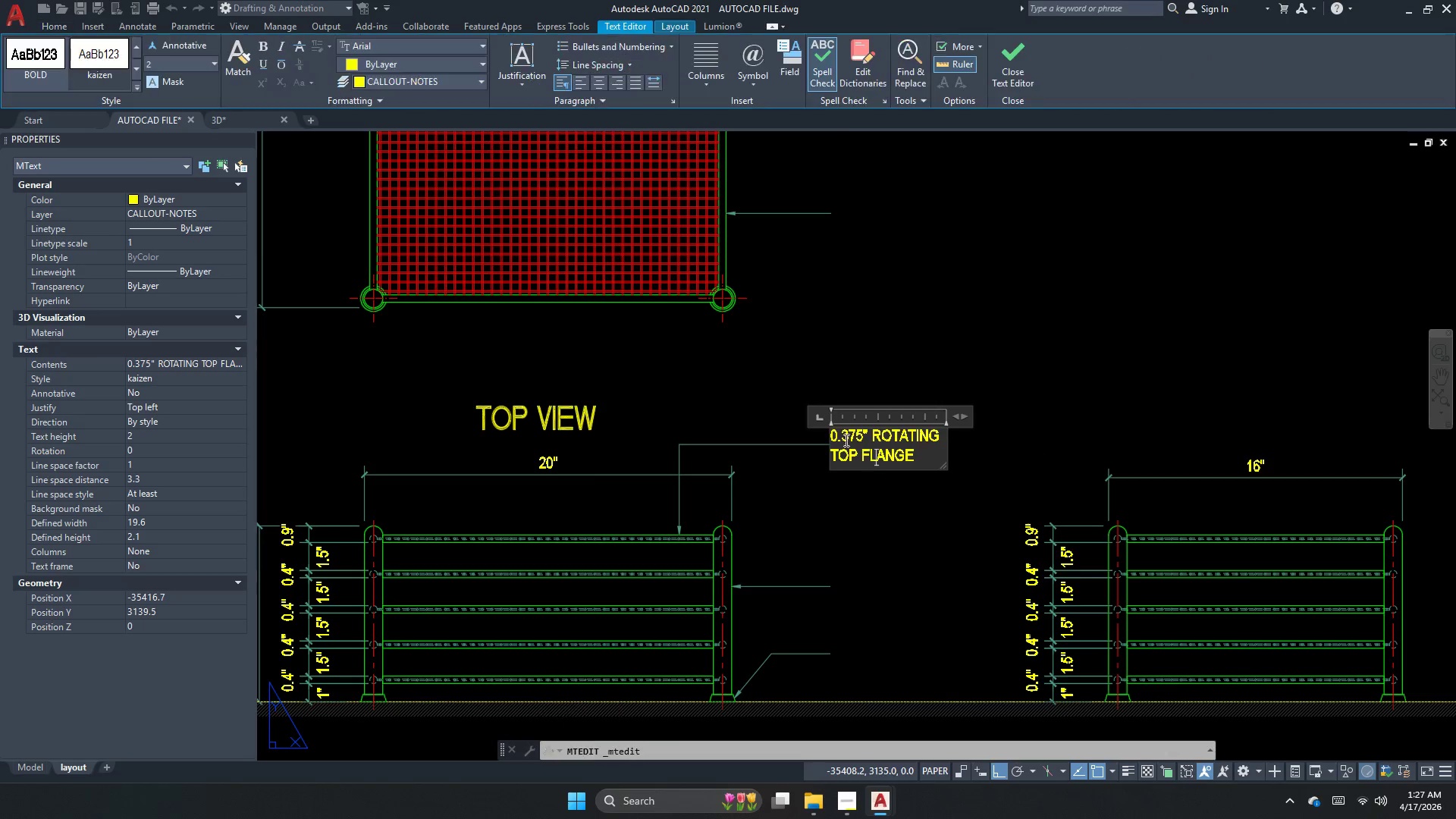 
scroll: coordinate [843, 434], scroll_direction: up, amount: 2.0
 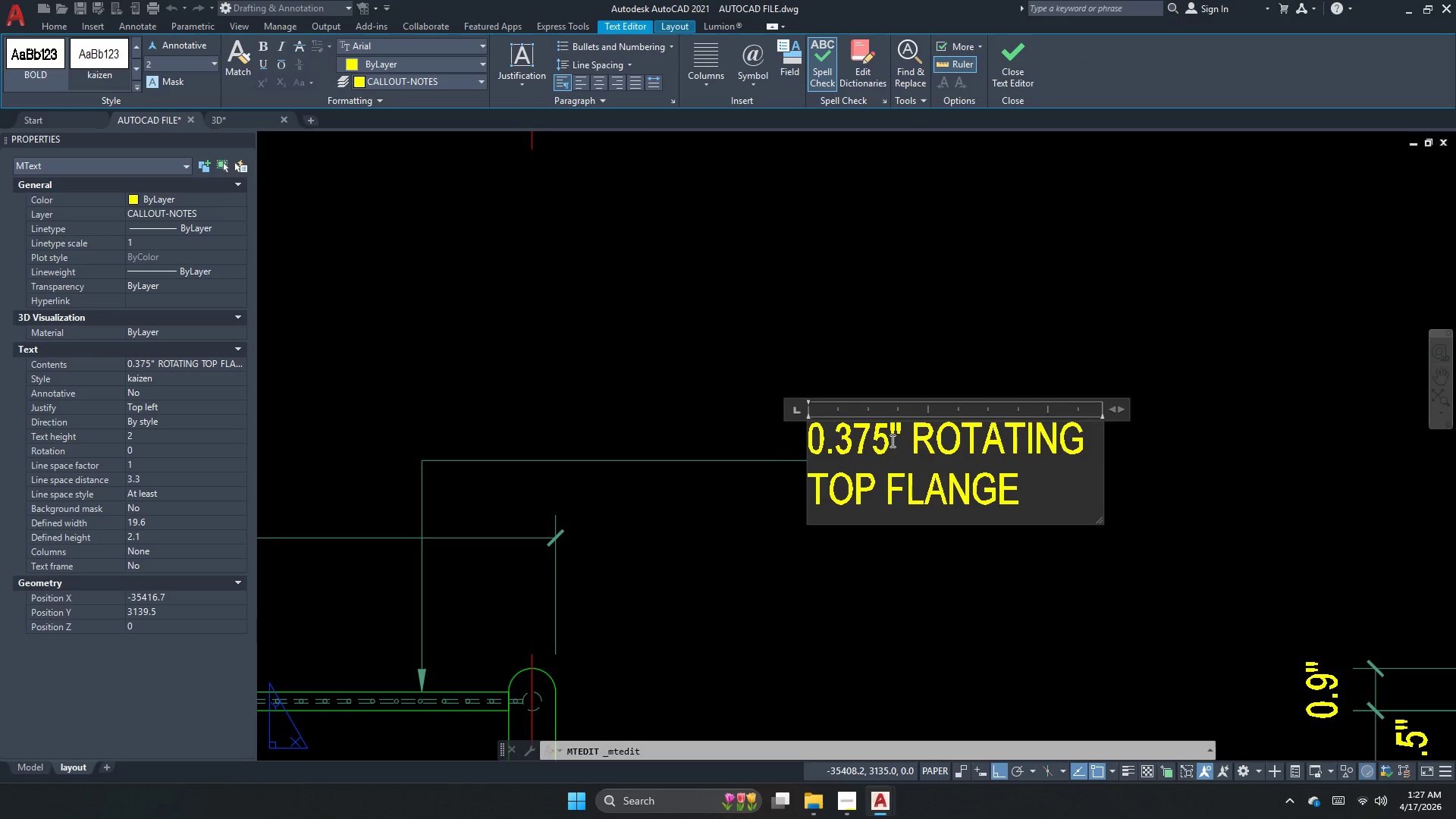 
left_click_drag(start_coordinate=[891, 441], to_coordinate=[789, 446])
 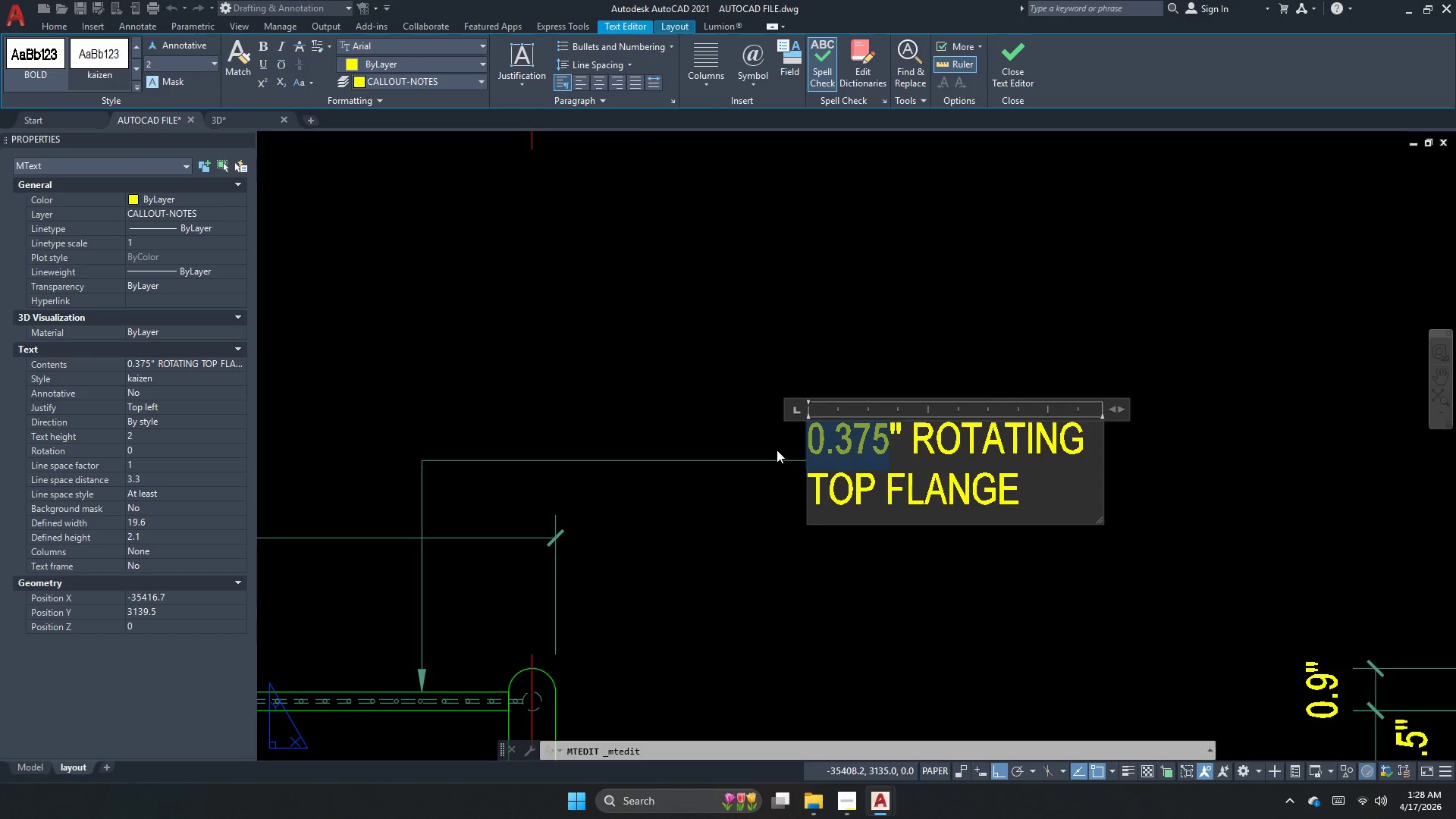 
key(Numpad0)
 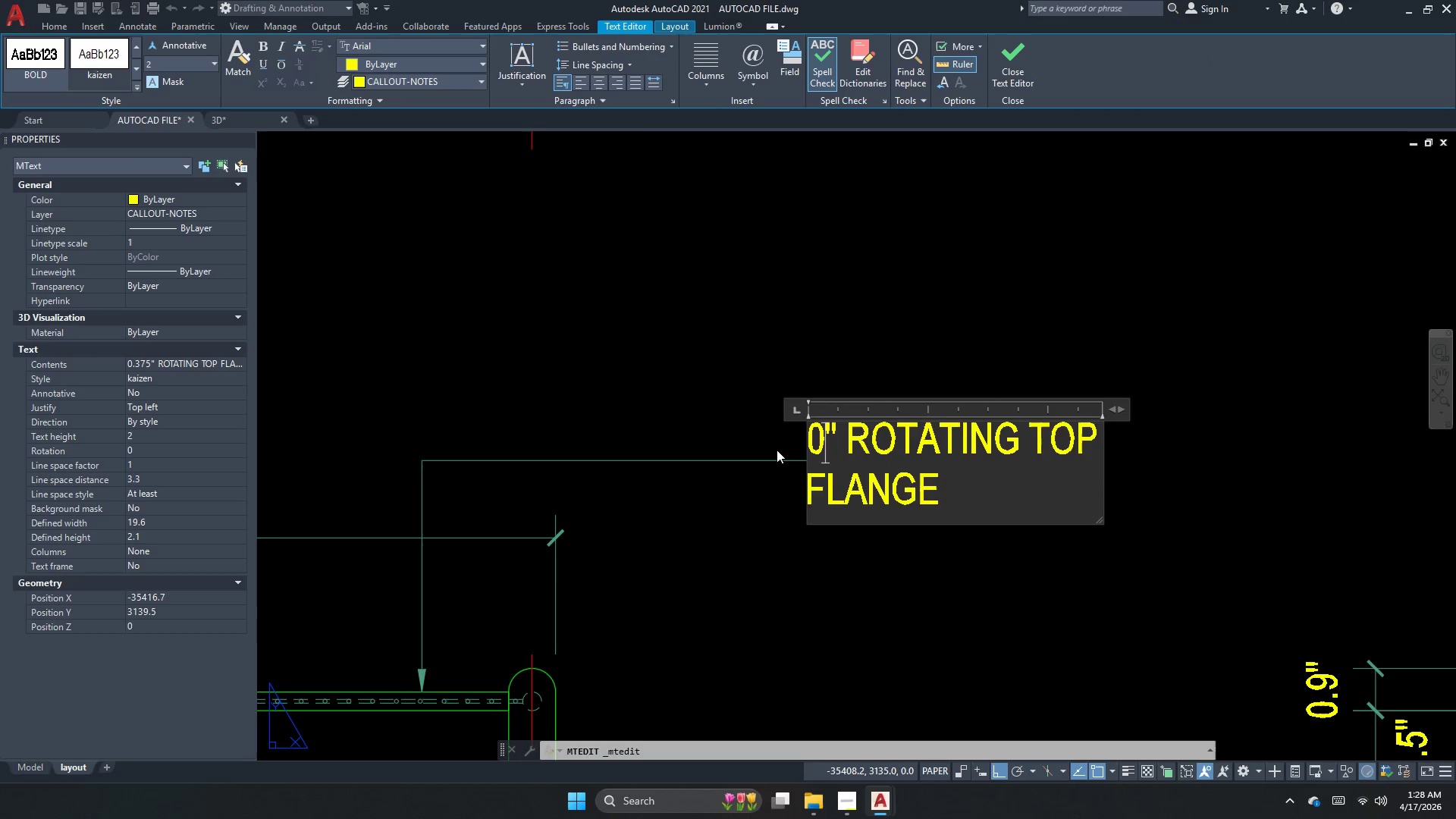 
key(NumpadDecimal)
 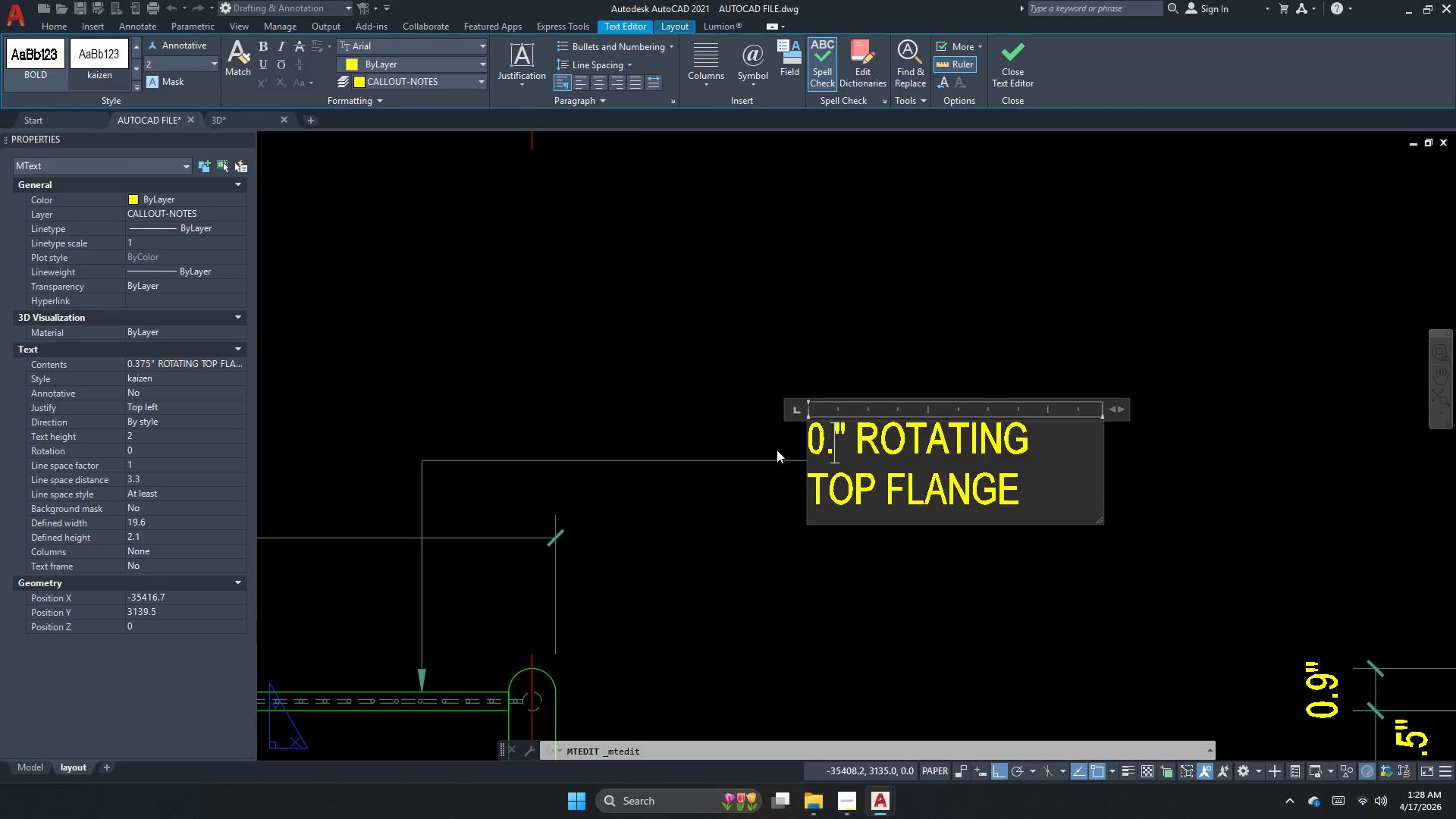 
key(Numpad4)
 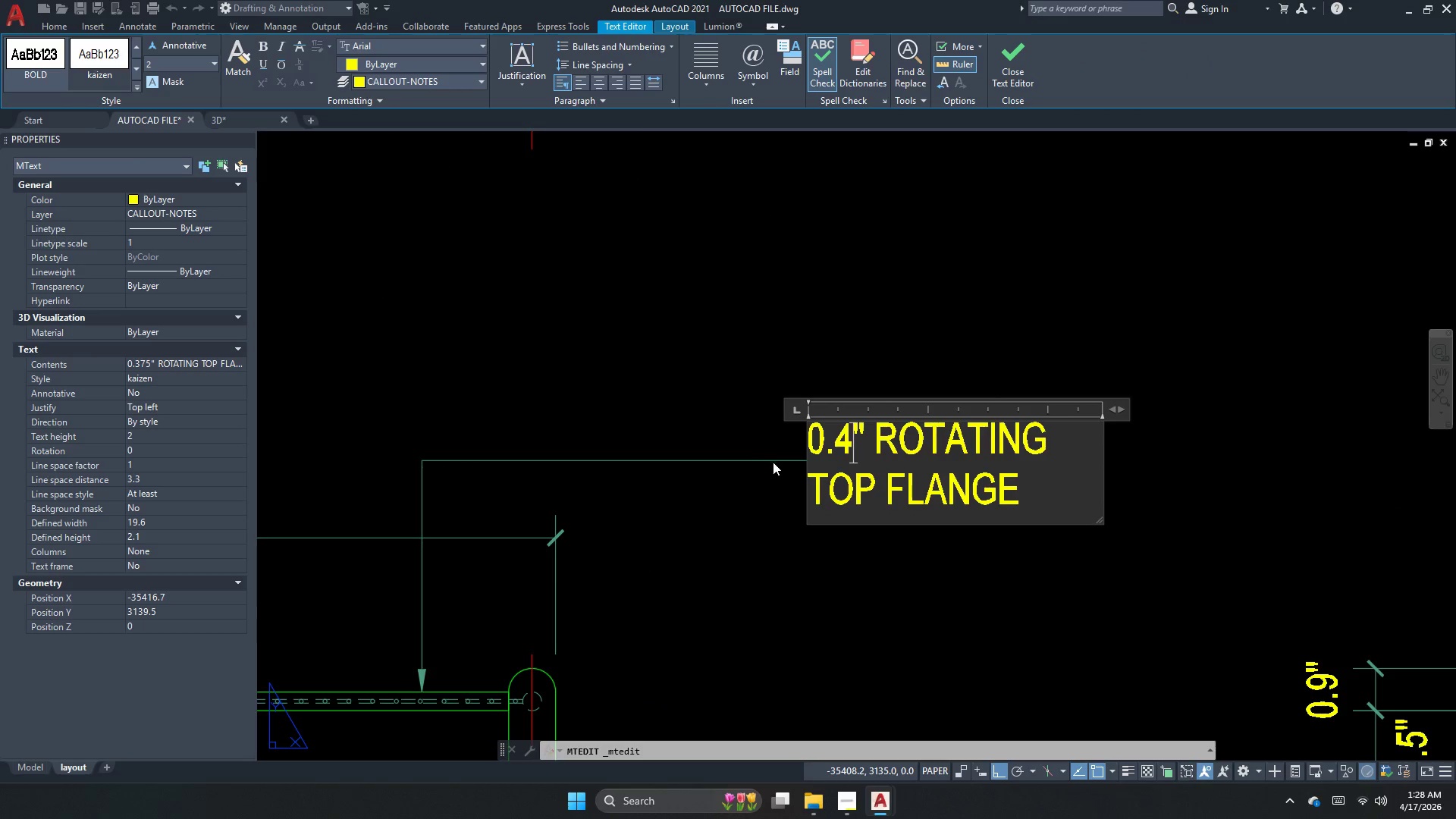 
key(ArrowLeft)
 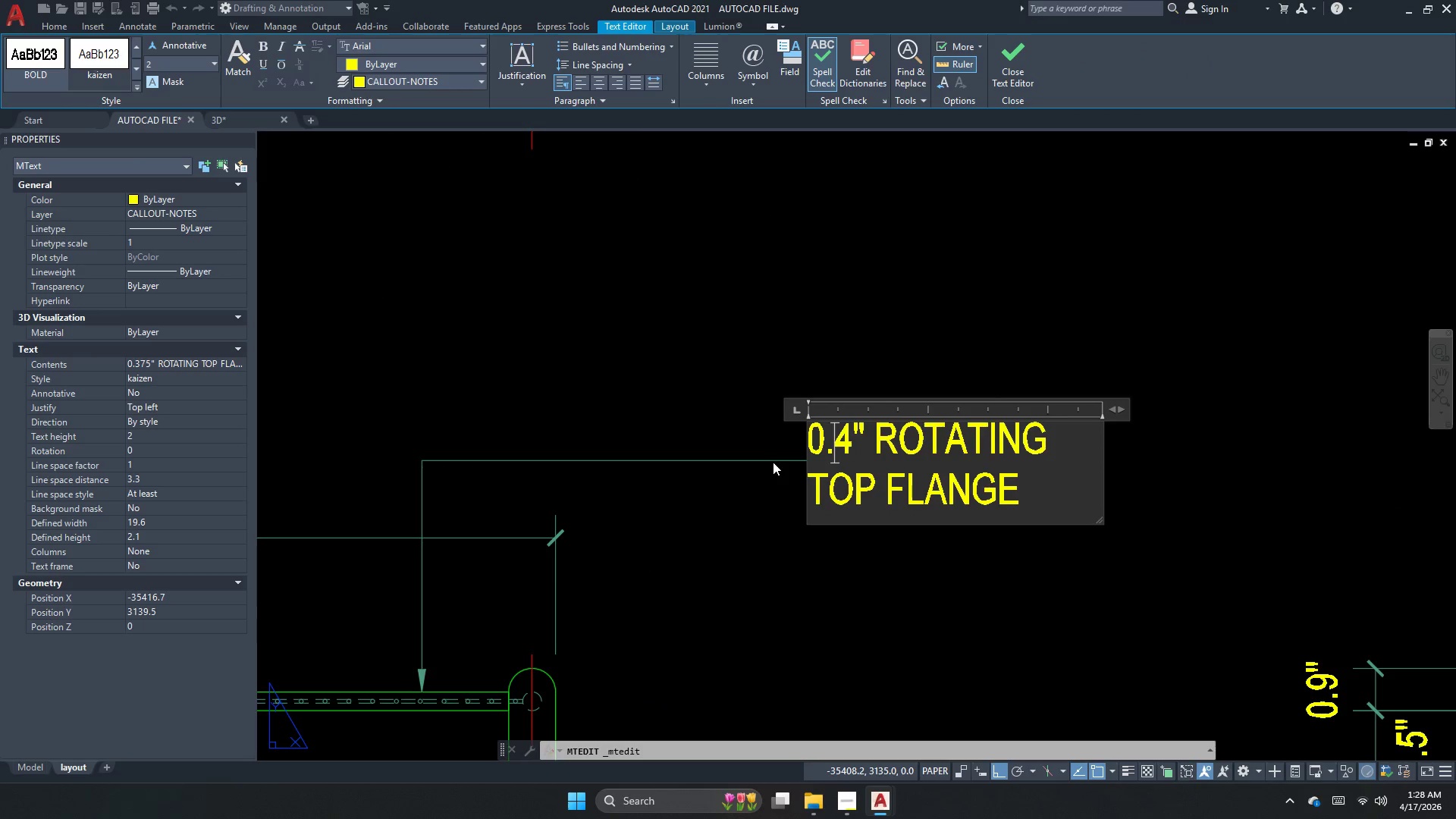 
key(ArrowLeft)
 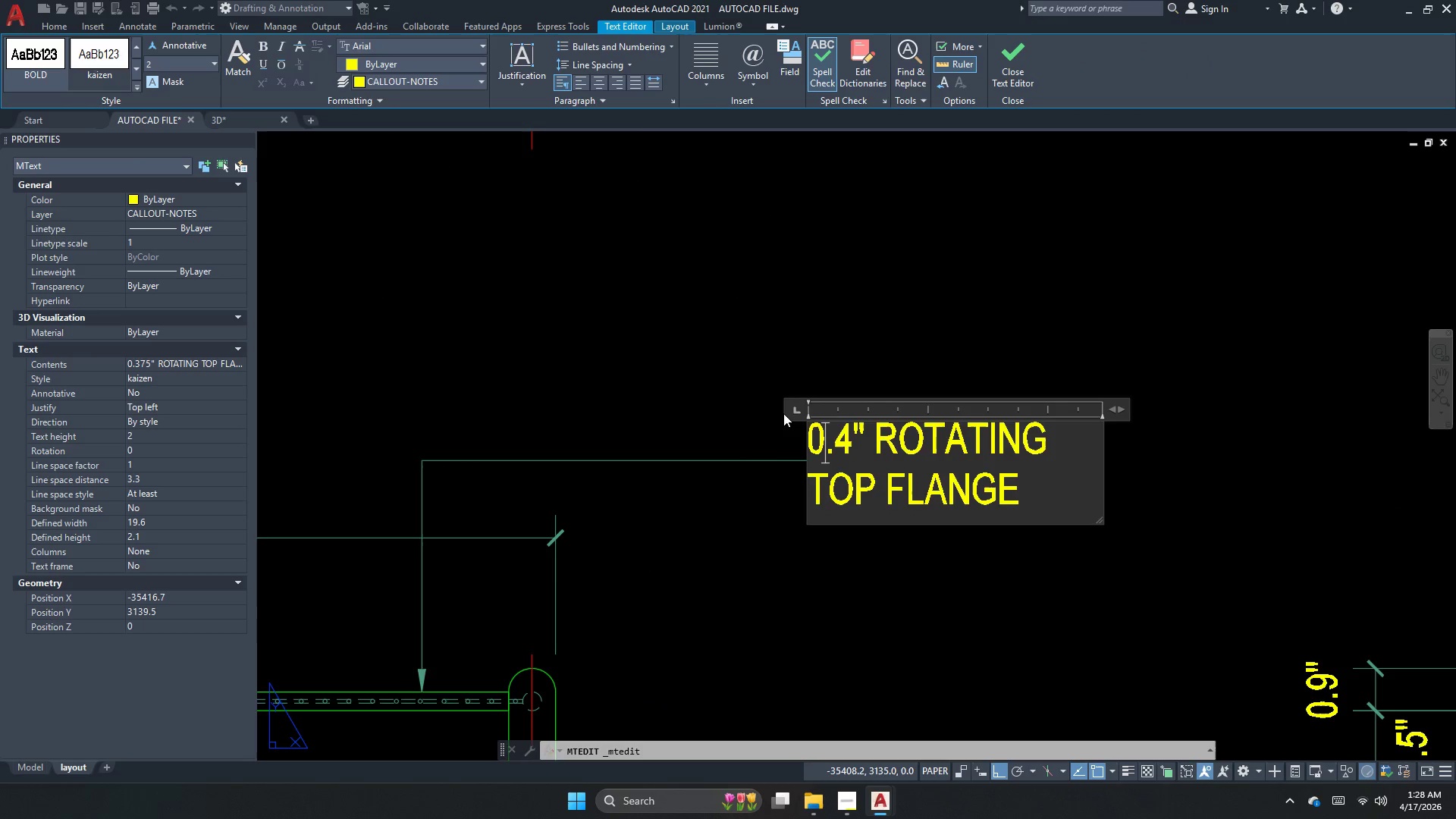 
key(ArrowLeft)
 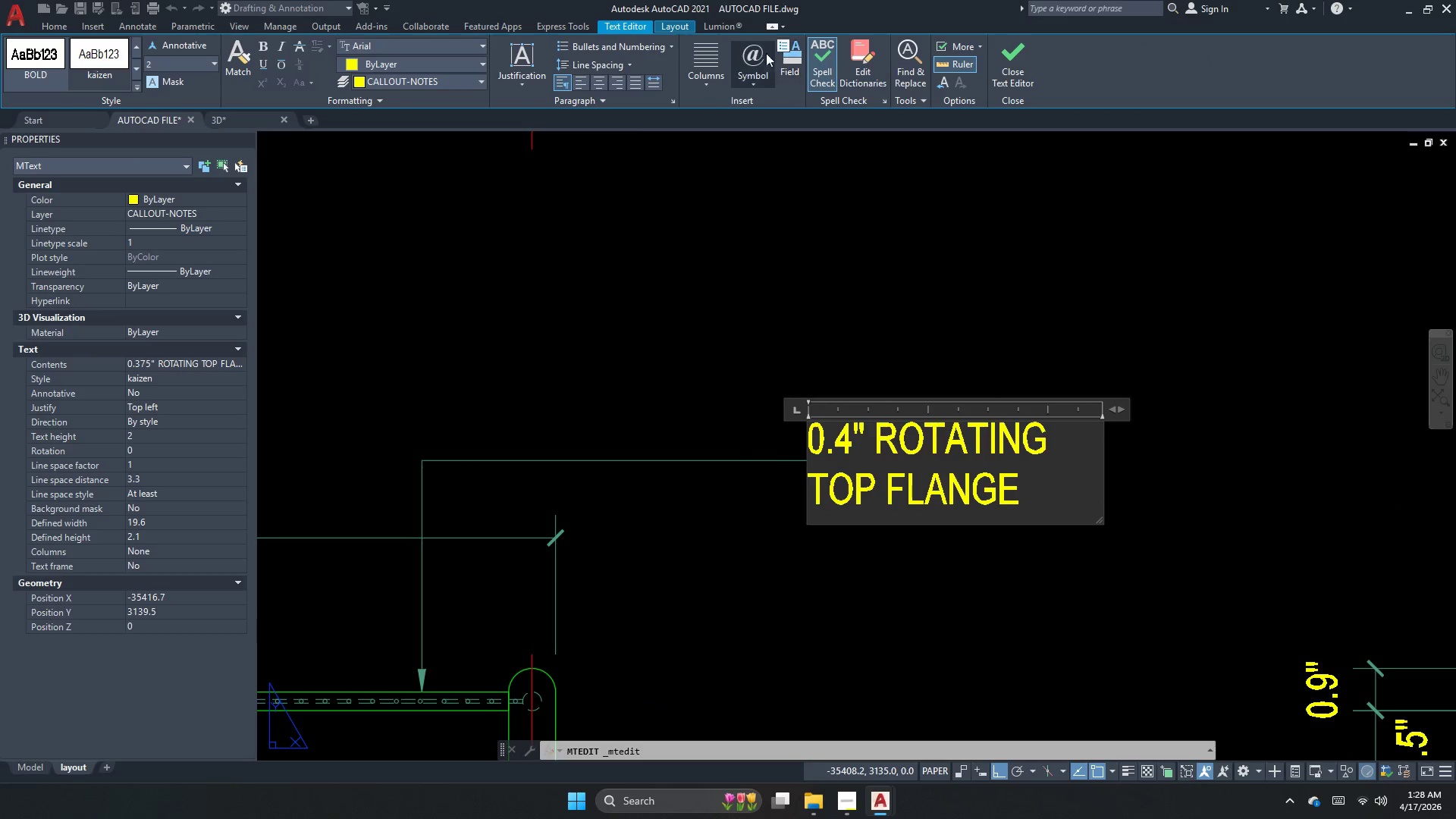 
left_click([745, 74])
 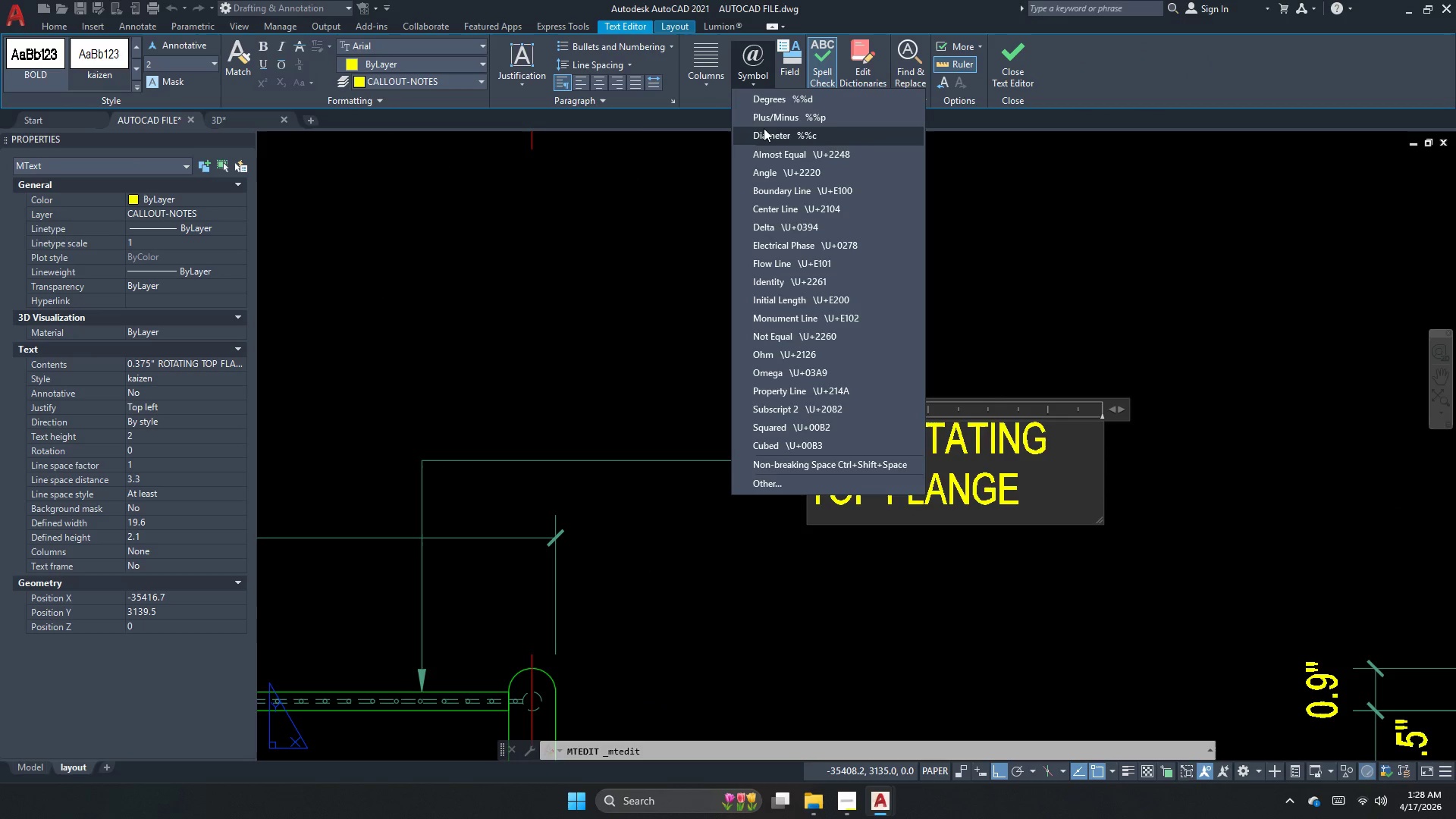 
left_click([764, 130])
 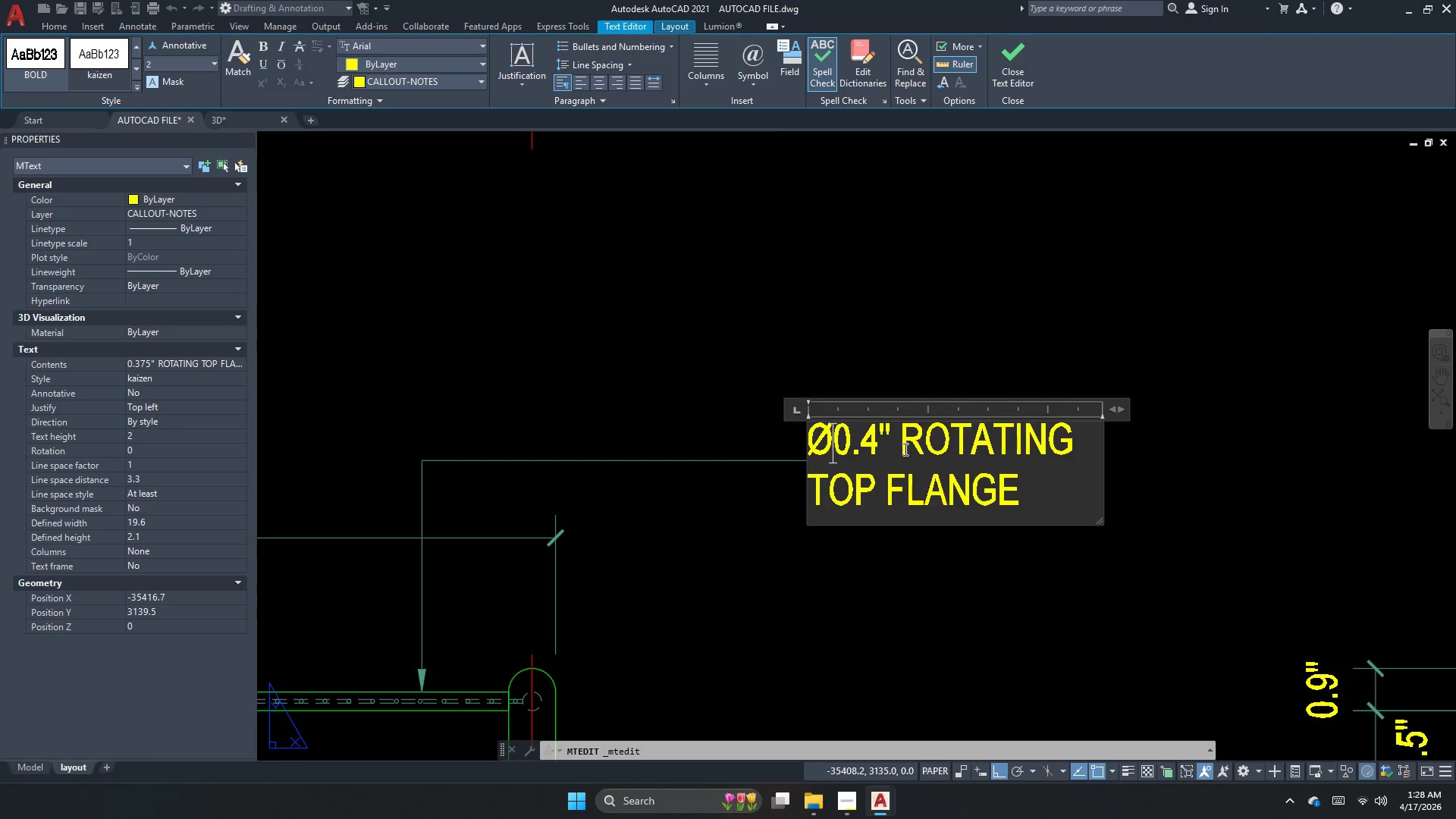 
left_click_drag(start_coordinate=[903, 449], to_coordinate=[1110, 554])
 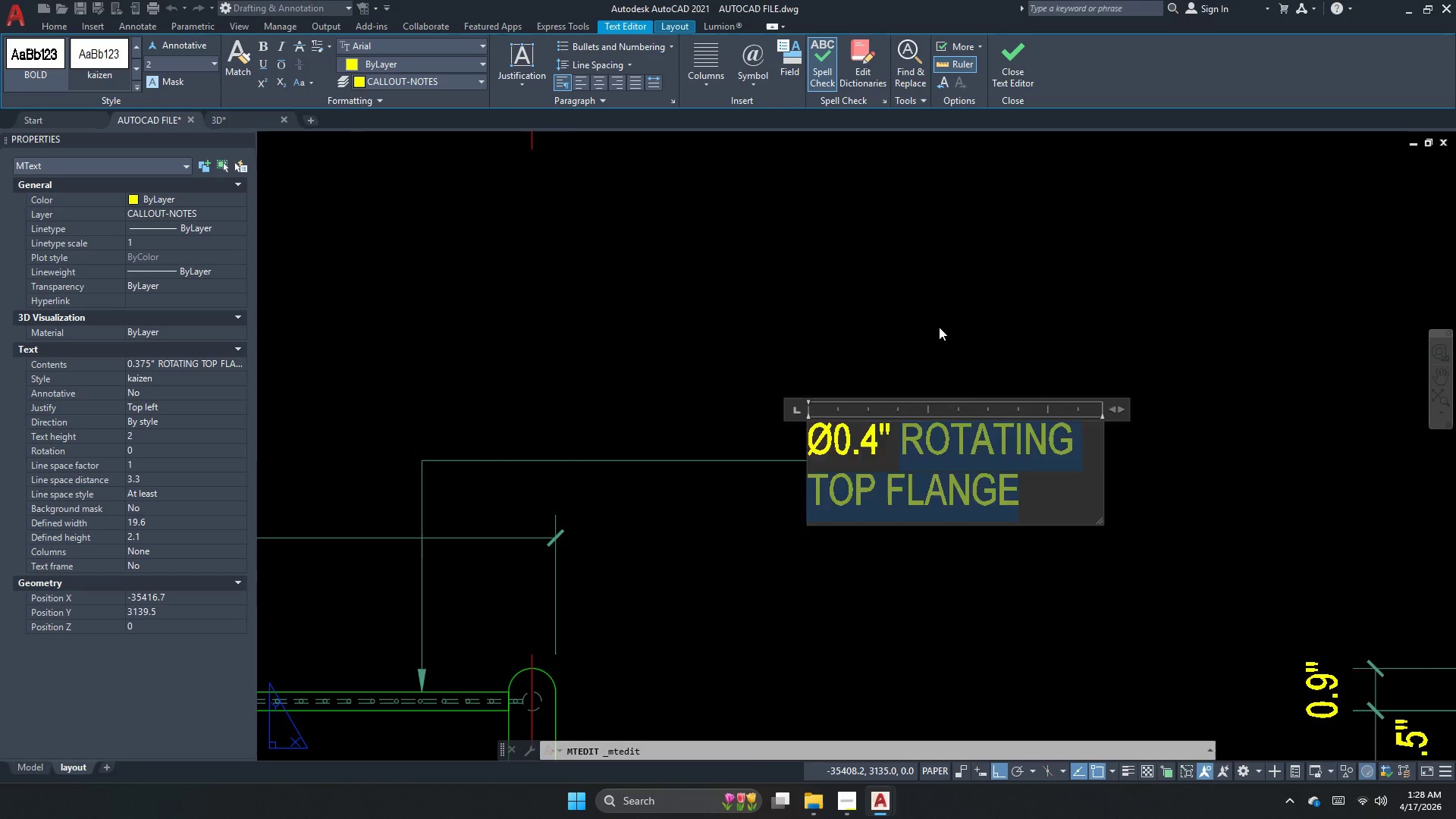 
scroll: coordinate [939, 326], scroll_direction: down, amount: 3.0
 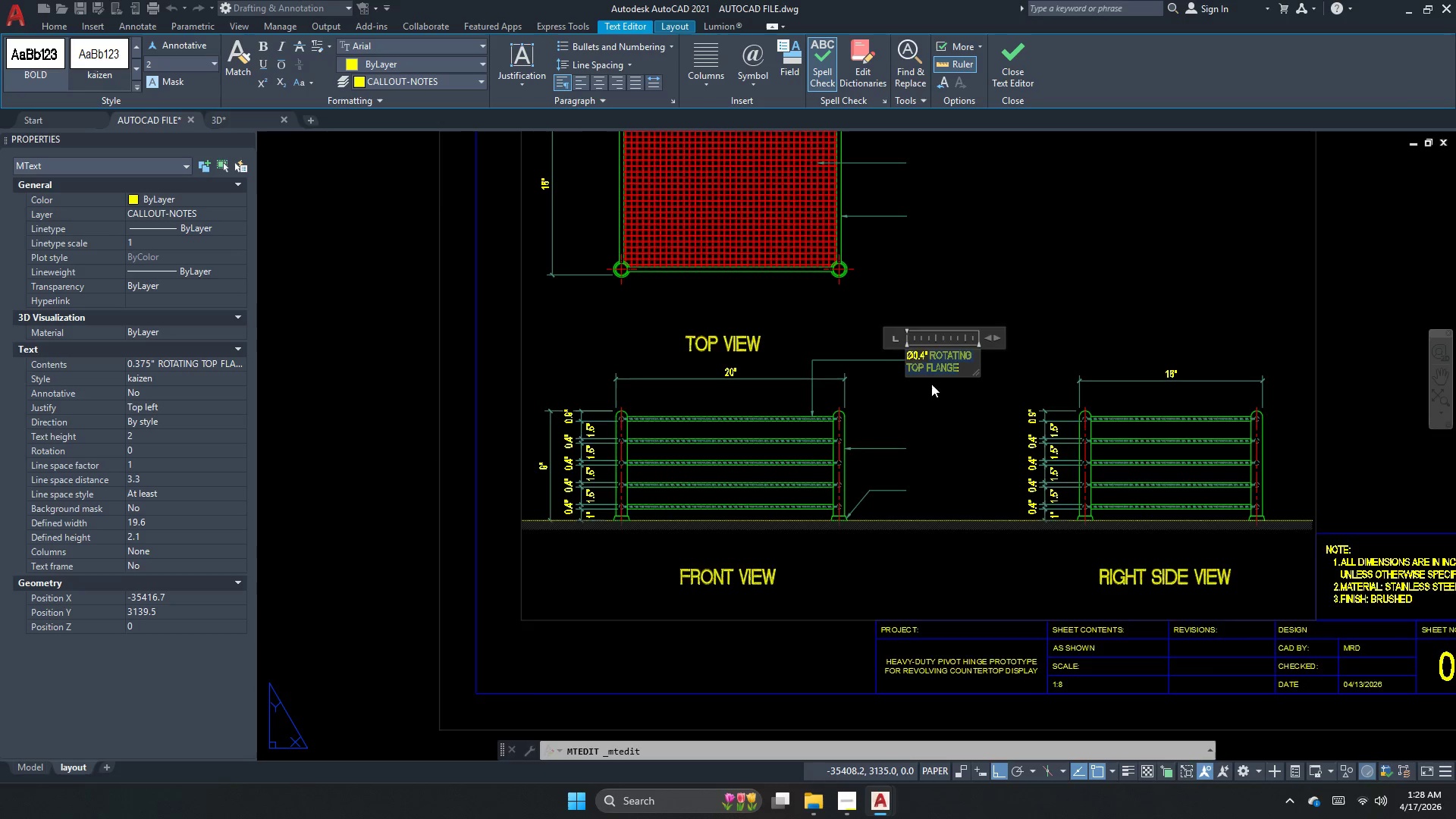 
scroll: coordinate [930, 388], scroll_direction: up, amount: 1.0
 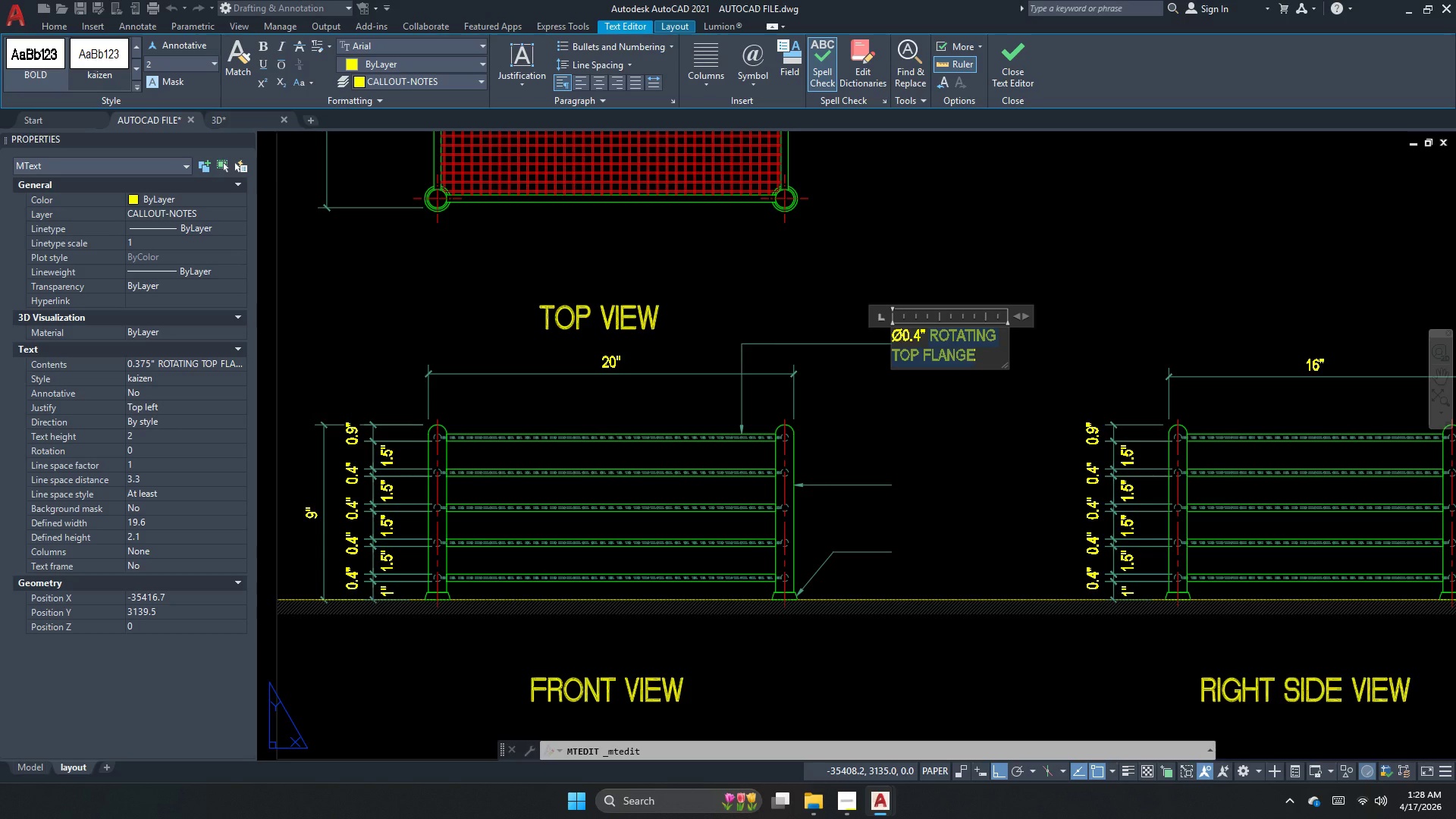 
wait(17.4)
 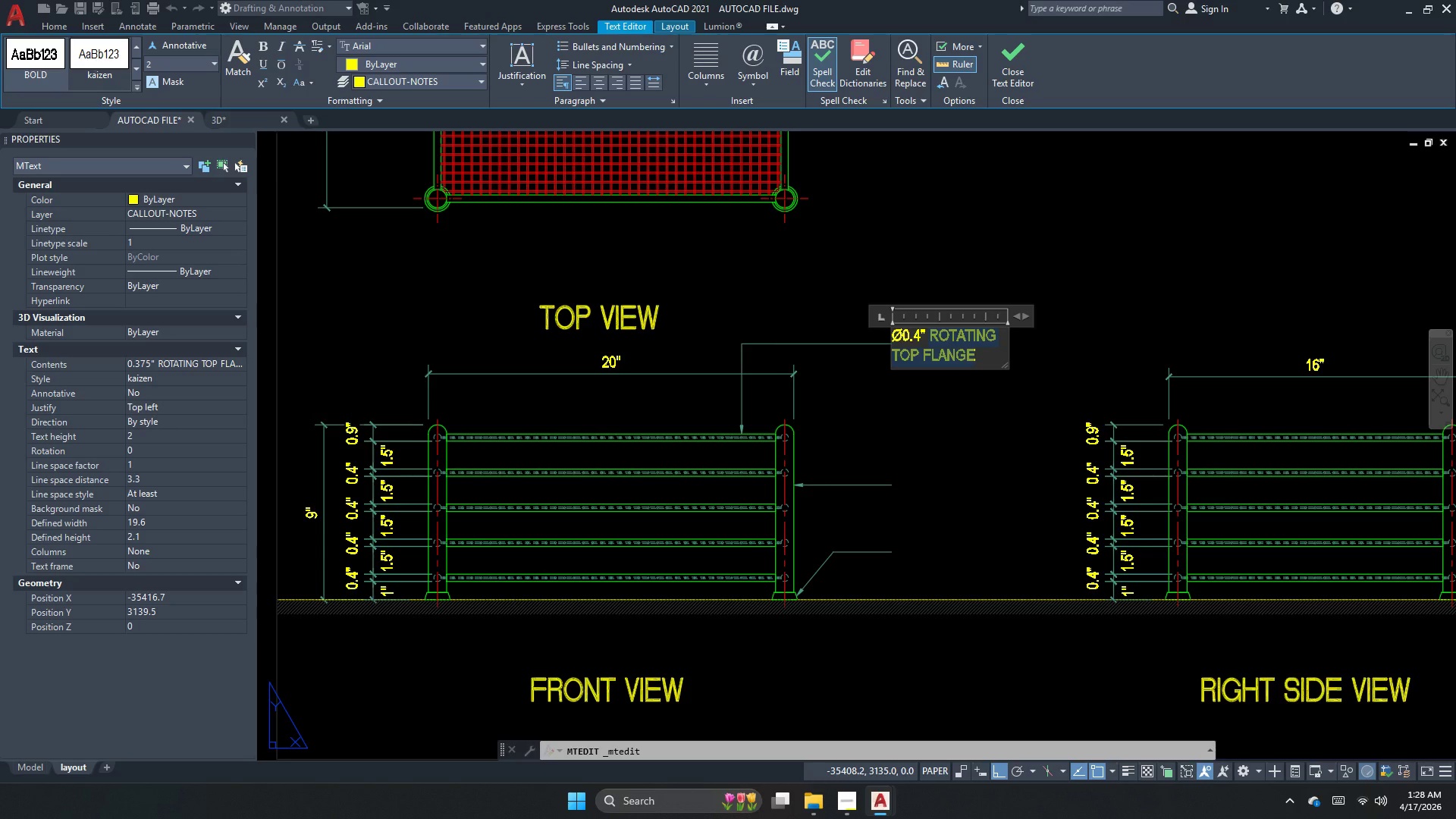 
scroll: coordinate [899, 460], scroll_direction: up, amount: 1.0
 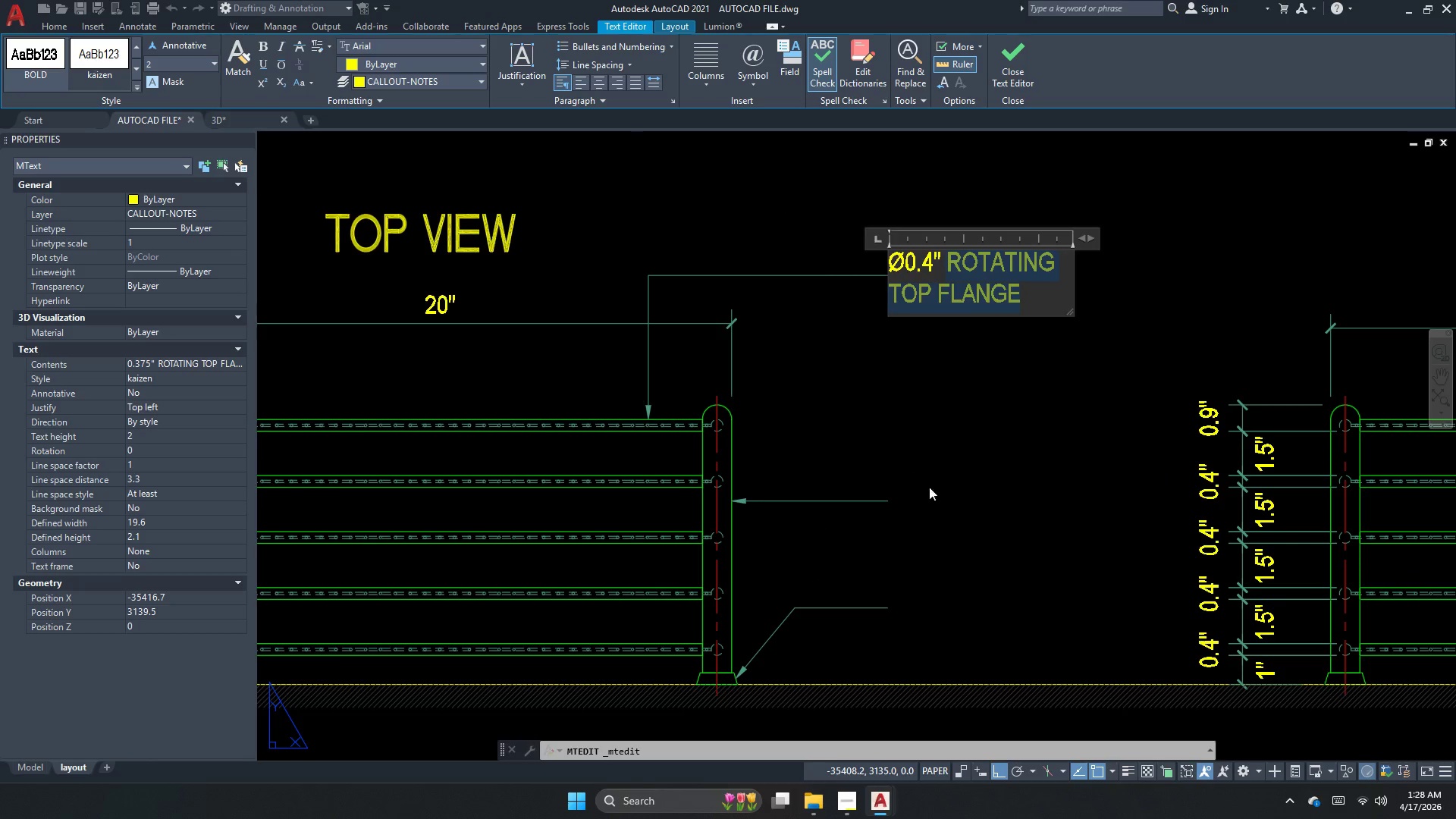 
scroll: coordinate [1024, 575], scroll_direction: down, amount: 2.0
 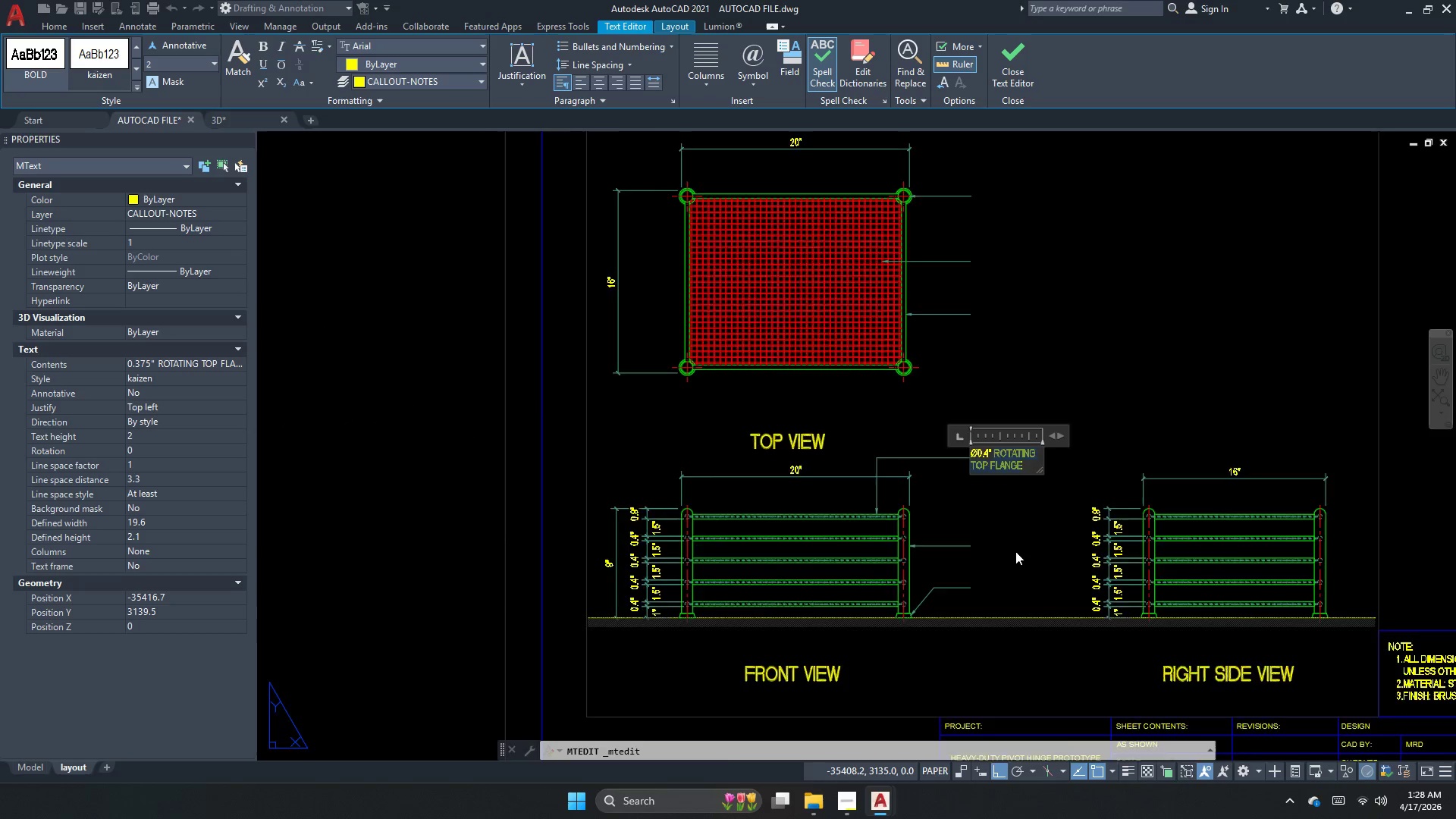 
scroll: coordinate [1015, 543], scroll_direction: up, amount: 1.0
 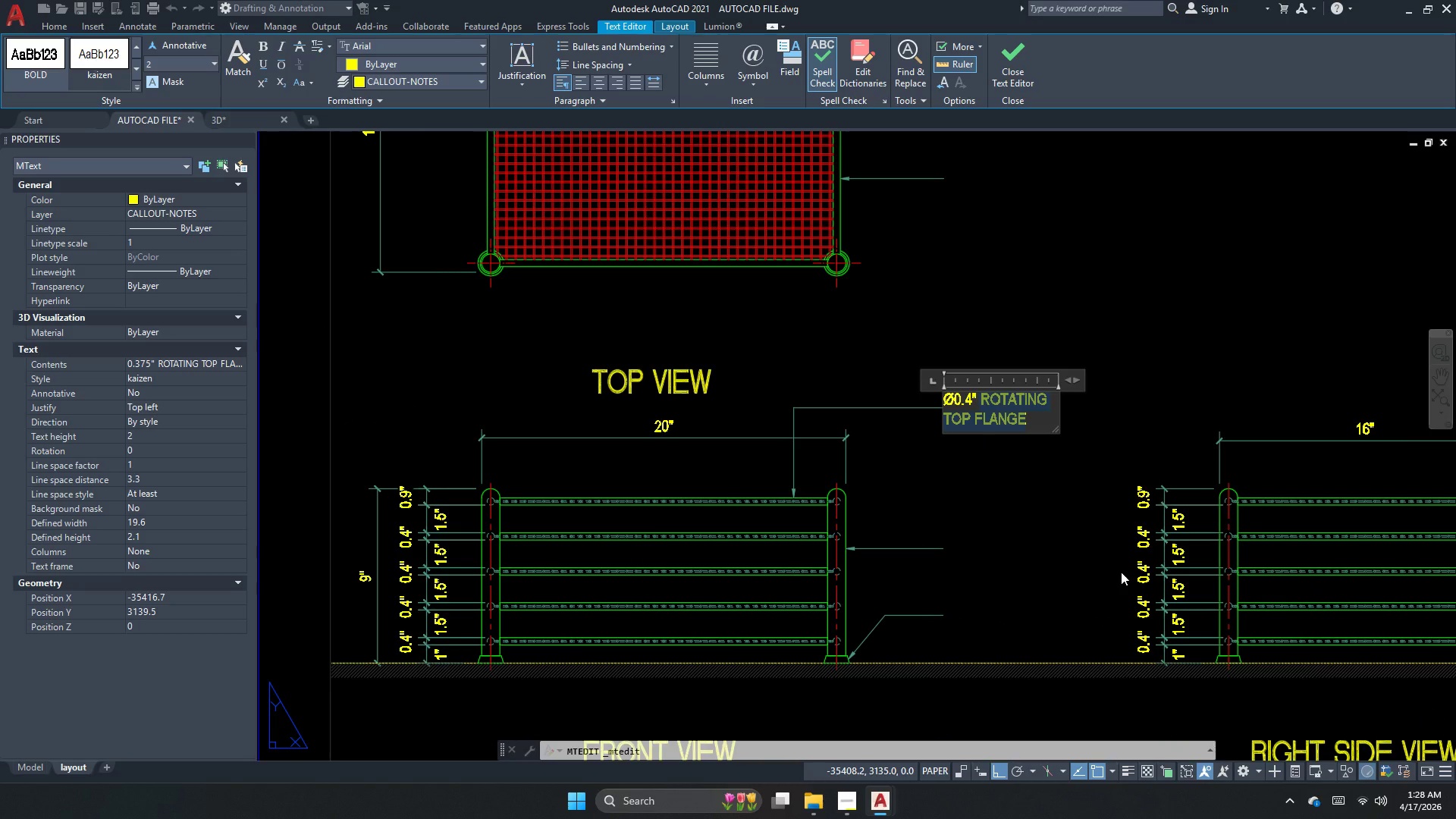 
type(round bar)
 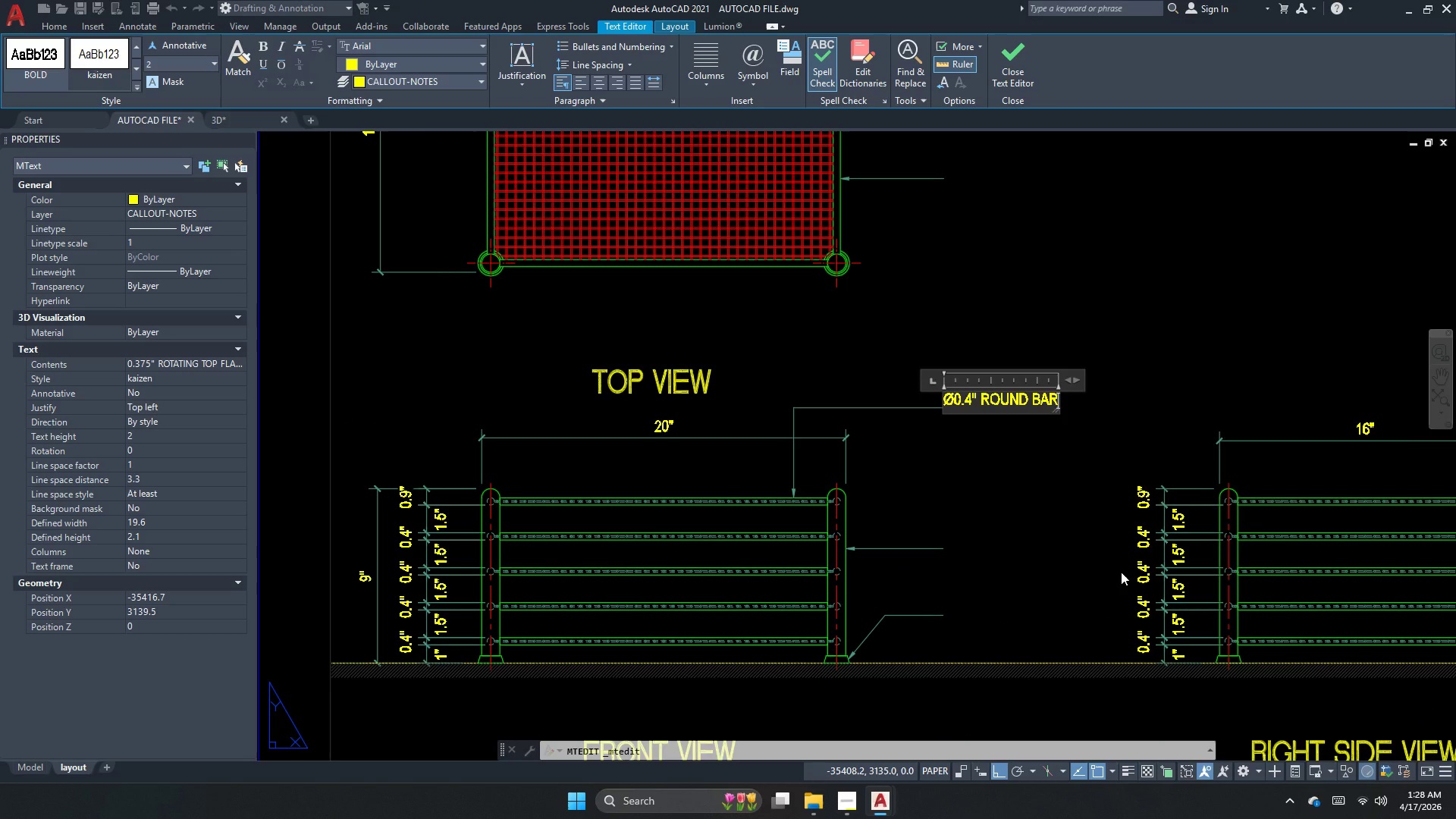 
left_click([971, 508])
 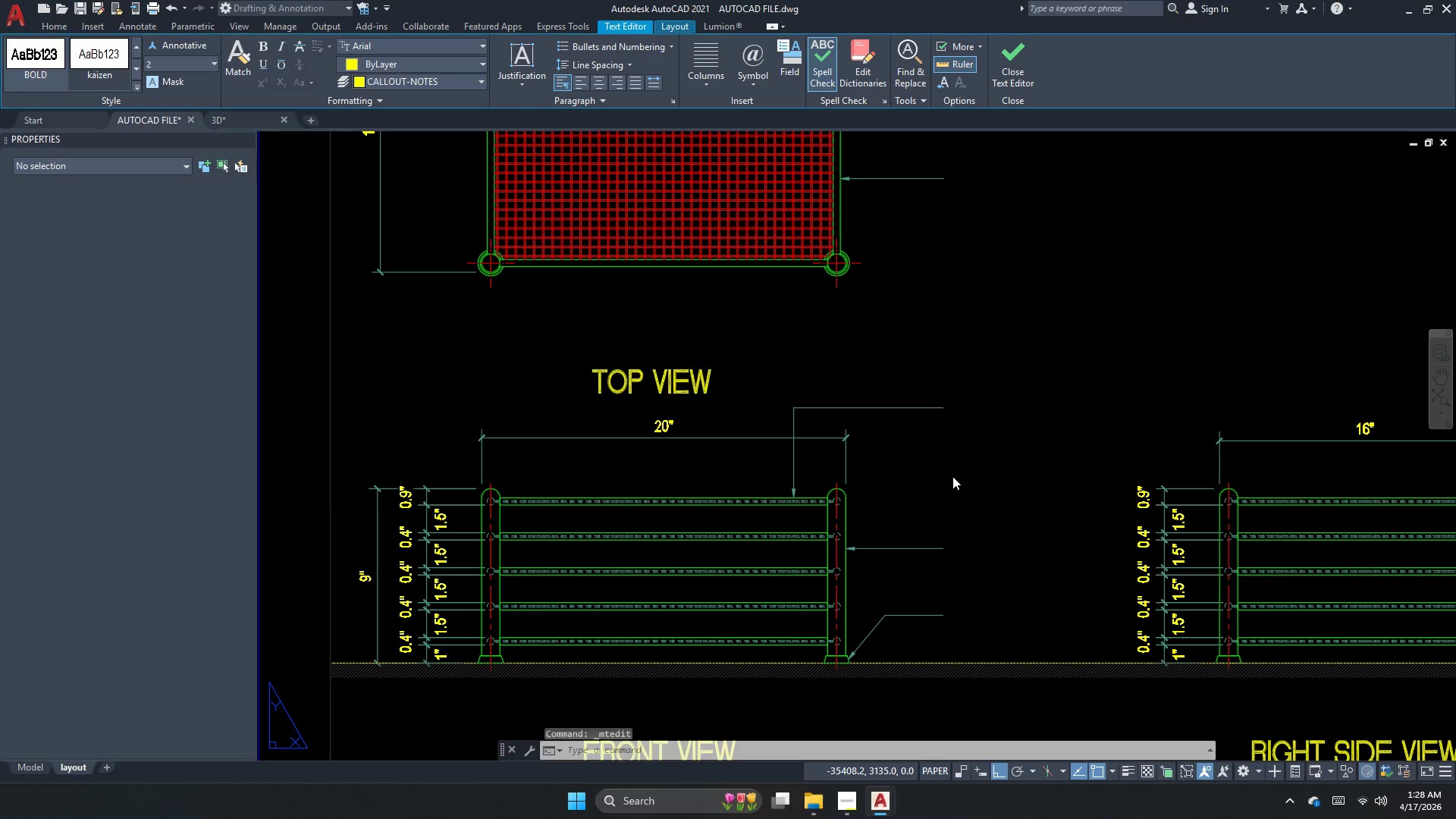 
key(Escape)
 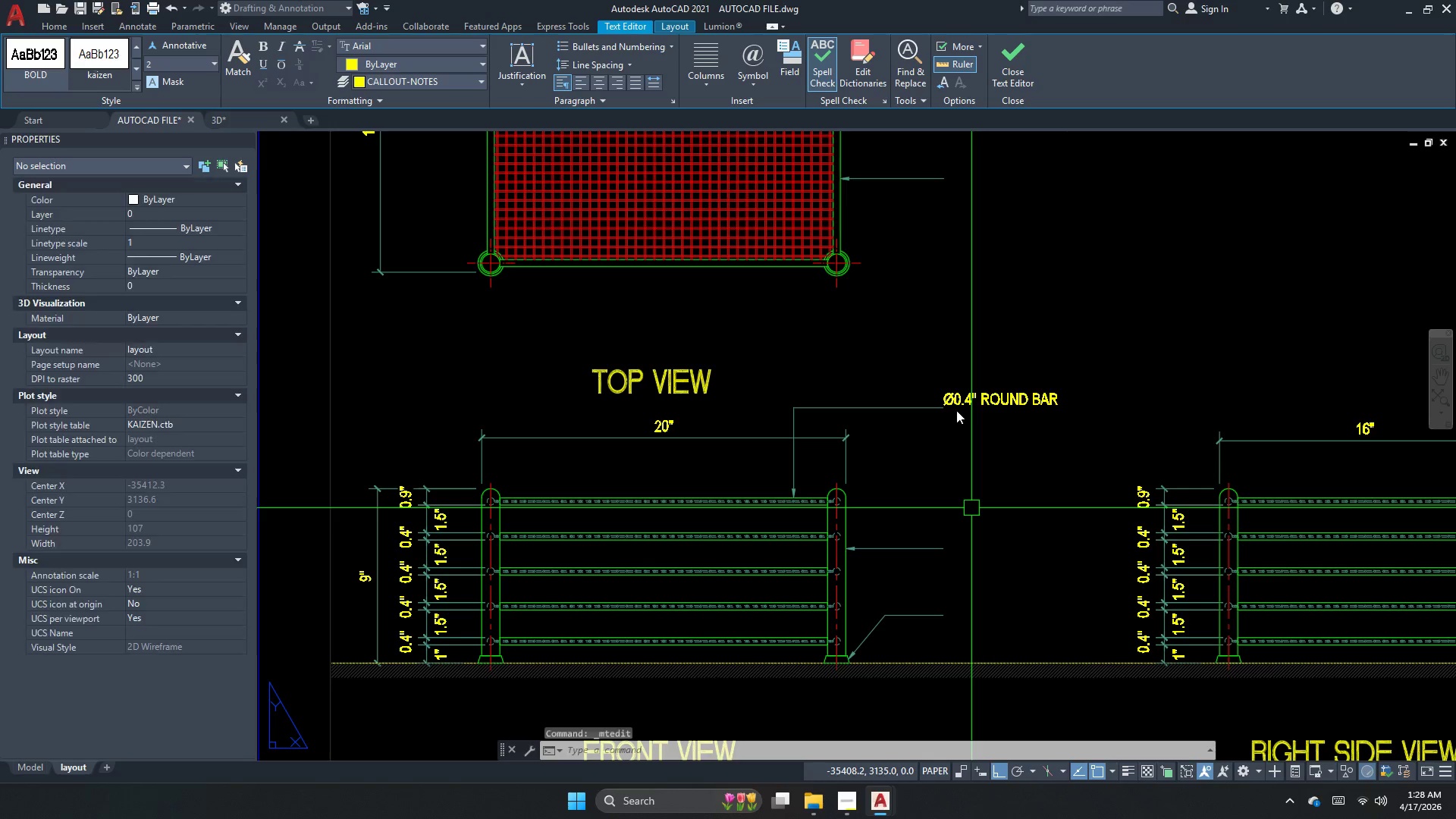 
left_click([969, 381])
 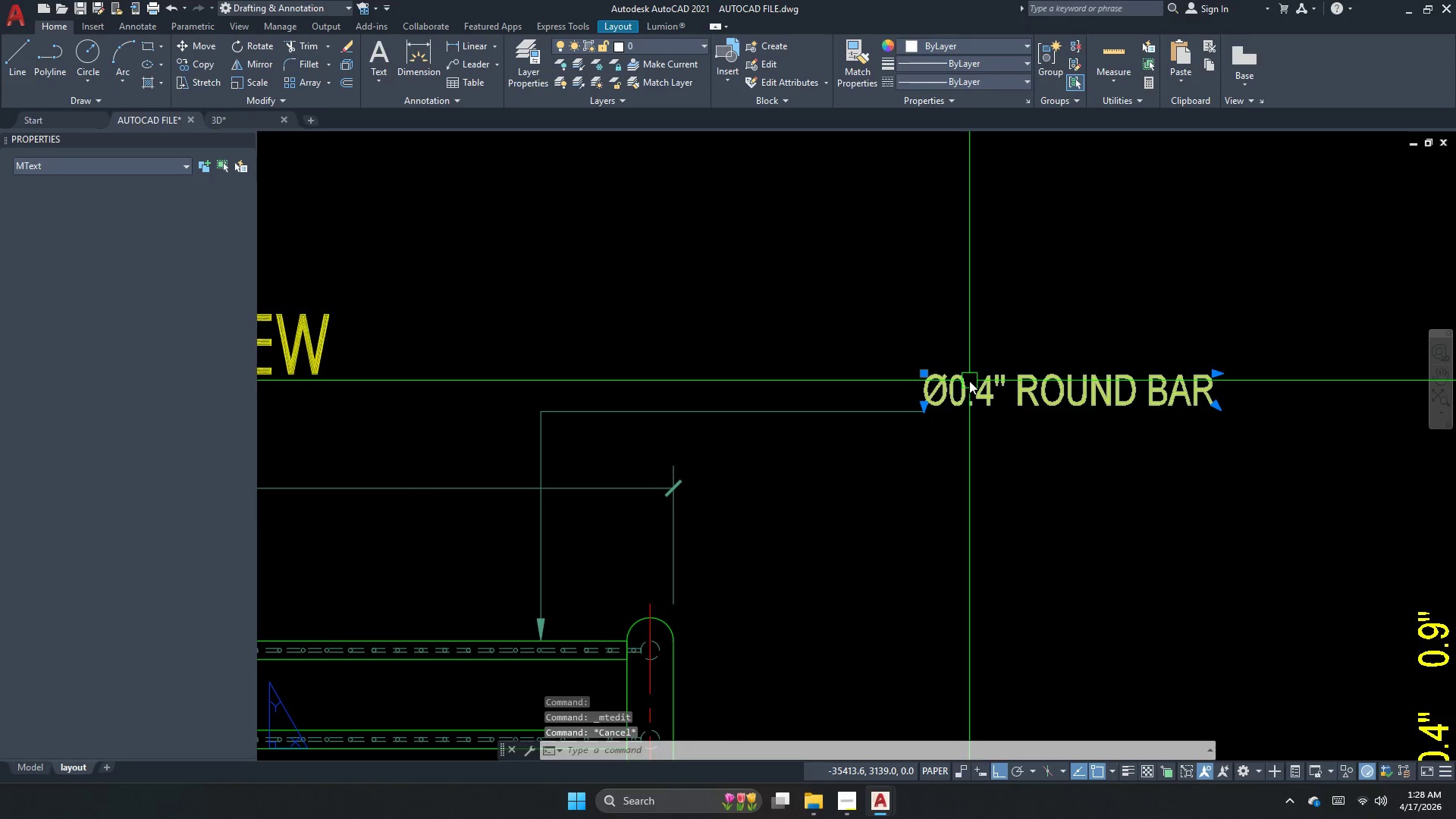 
key(M)
 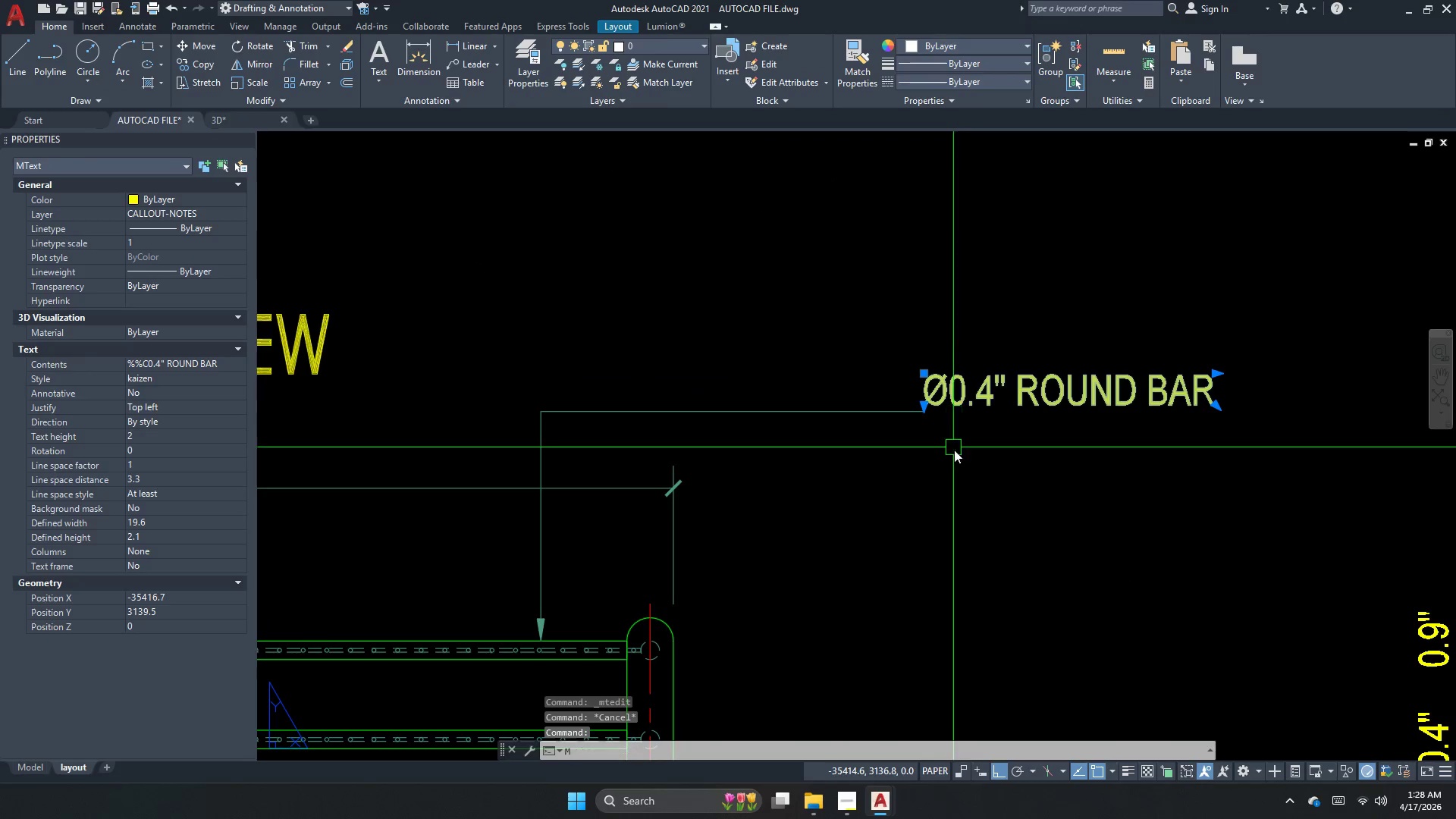 
scroll: coordinate [957, 401], scroll_direction: up, amount: 2.0
 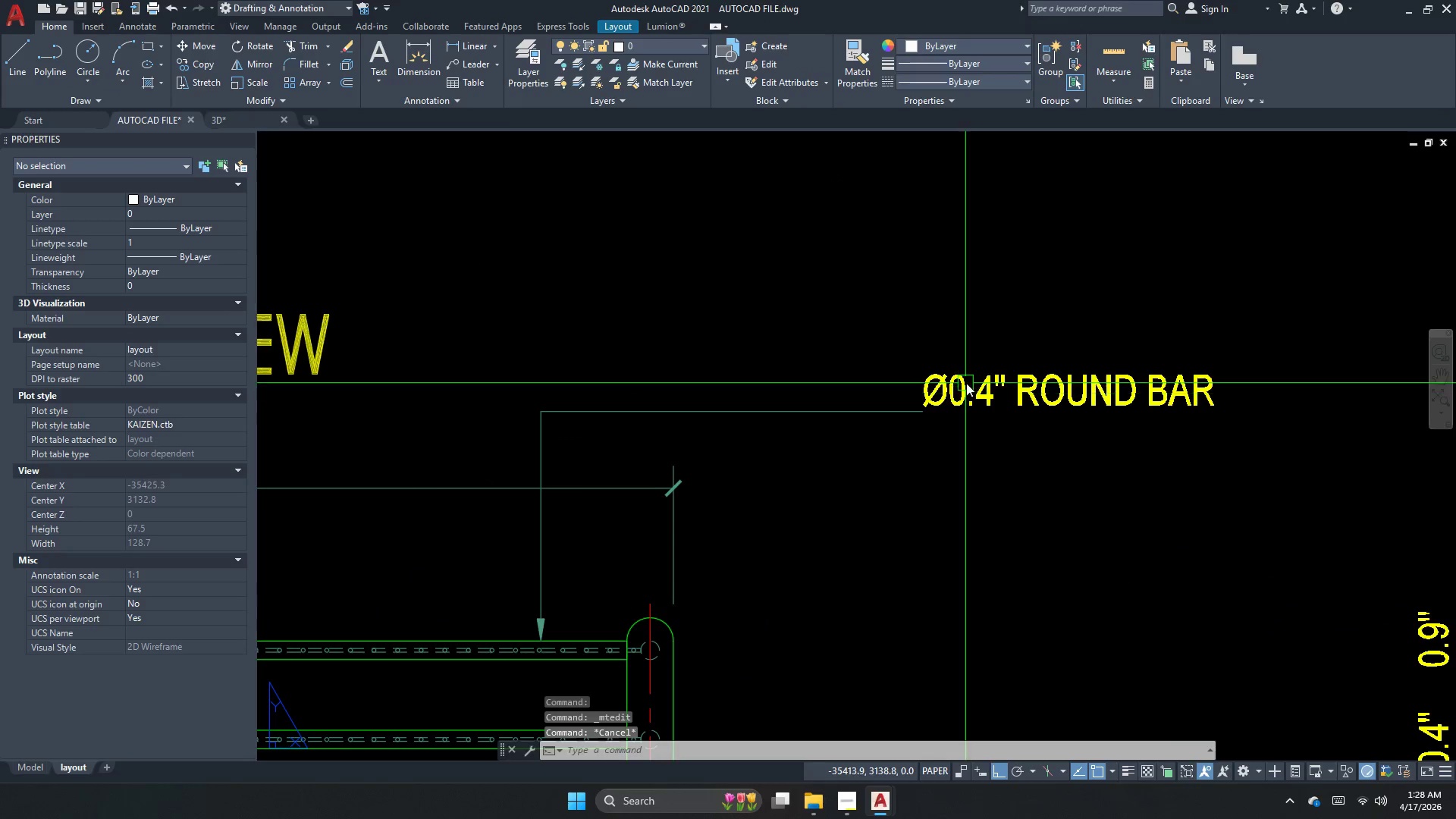 
key(Space)
 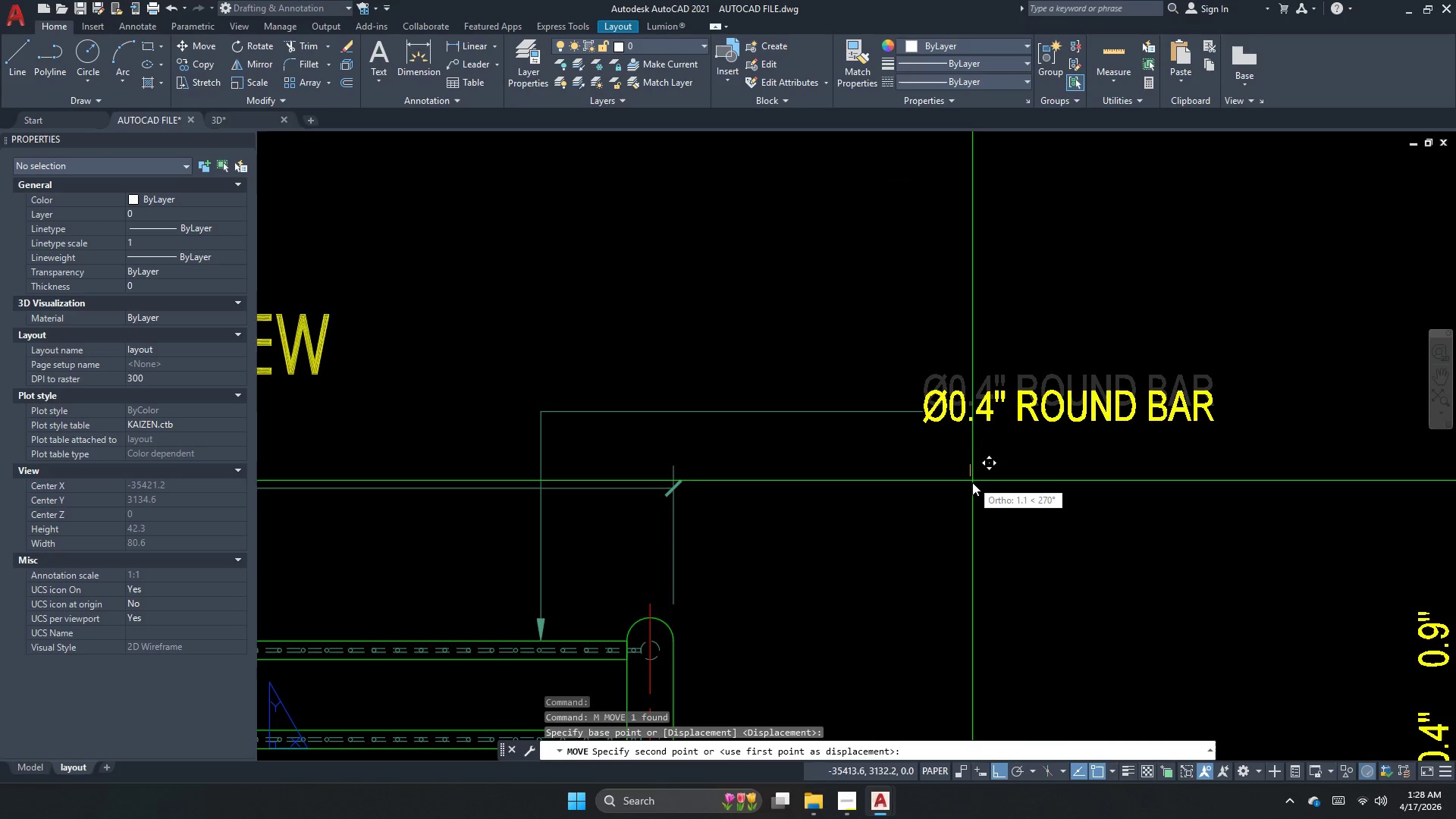 
left_click([972, 488])
 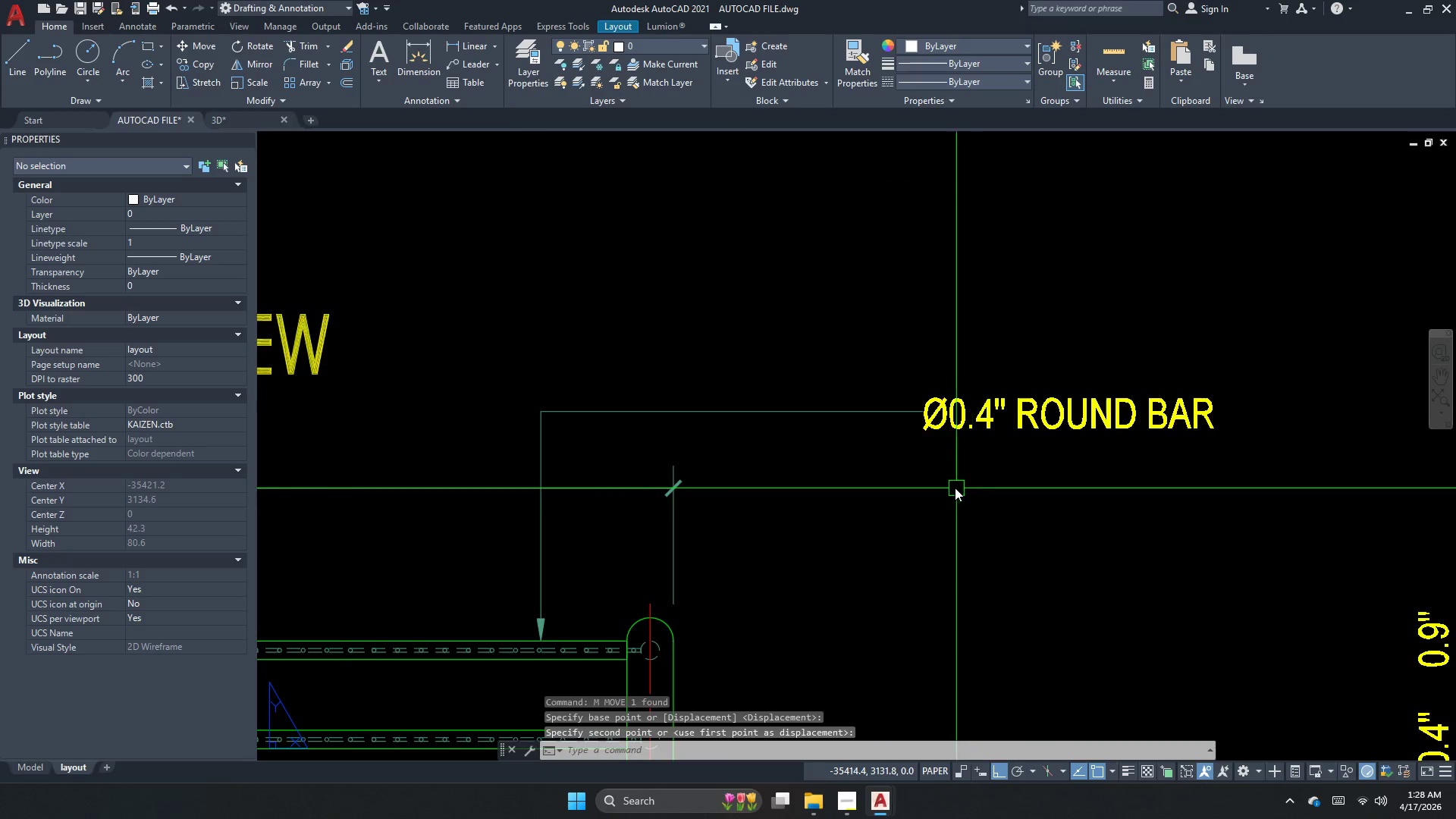 
scroll: coordinate [874, 472], scroll_direction: down, amount: 3.0
 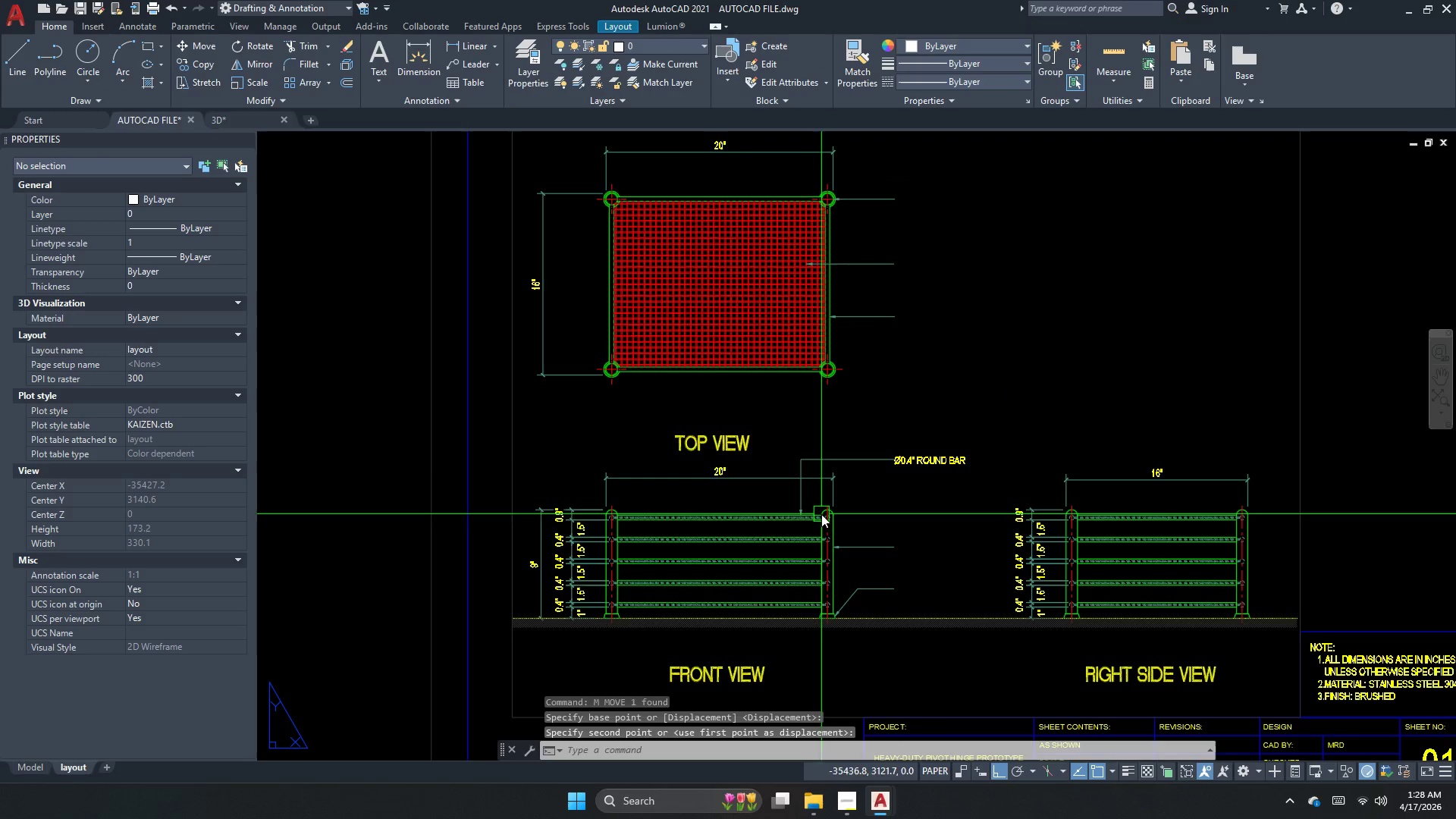 
key(Escape)
 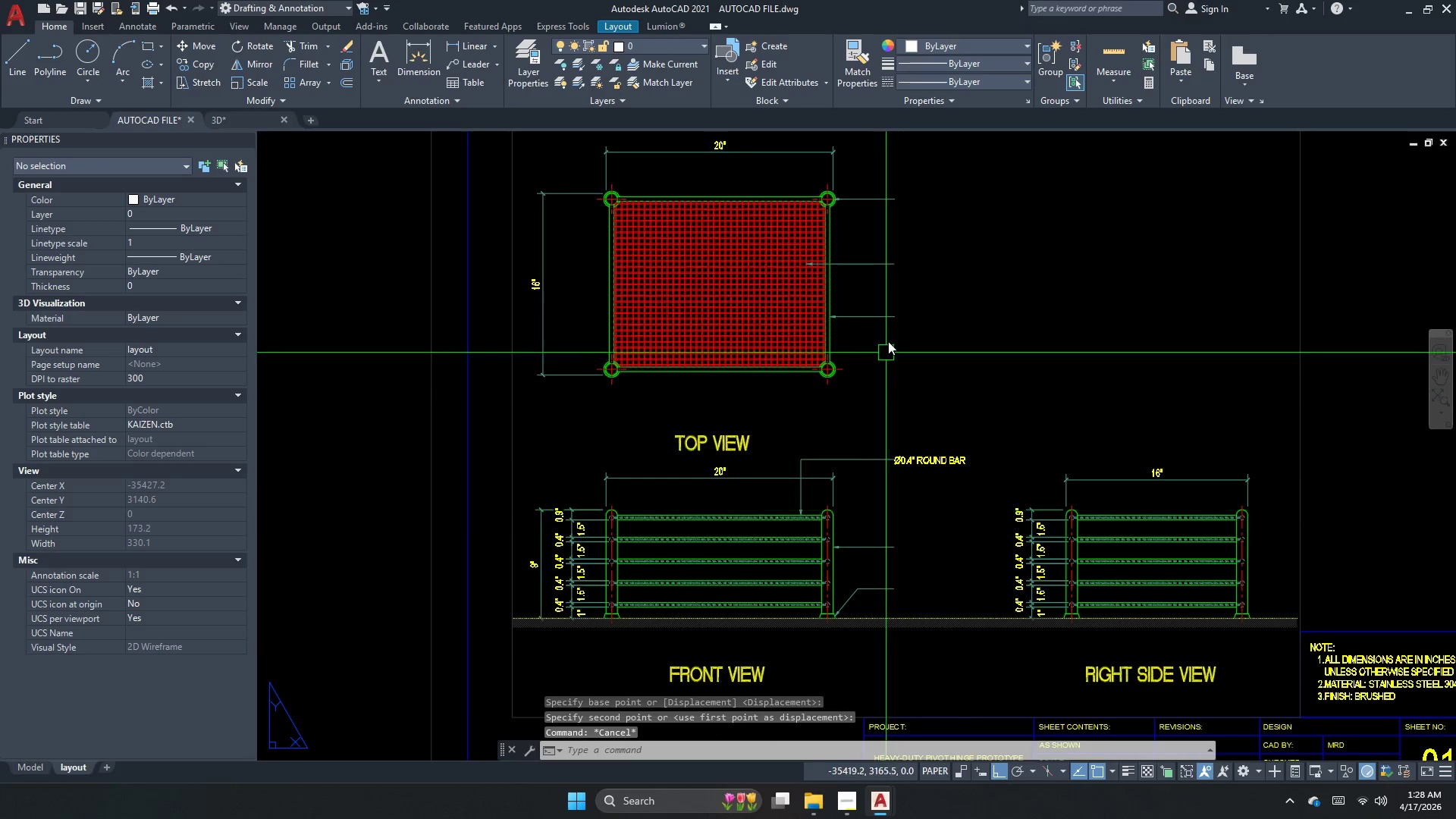 
scroll: coordinate [896, 406], scroll_direction: up, amount: 1.0
 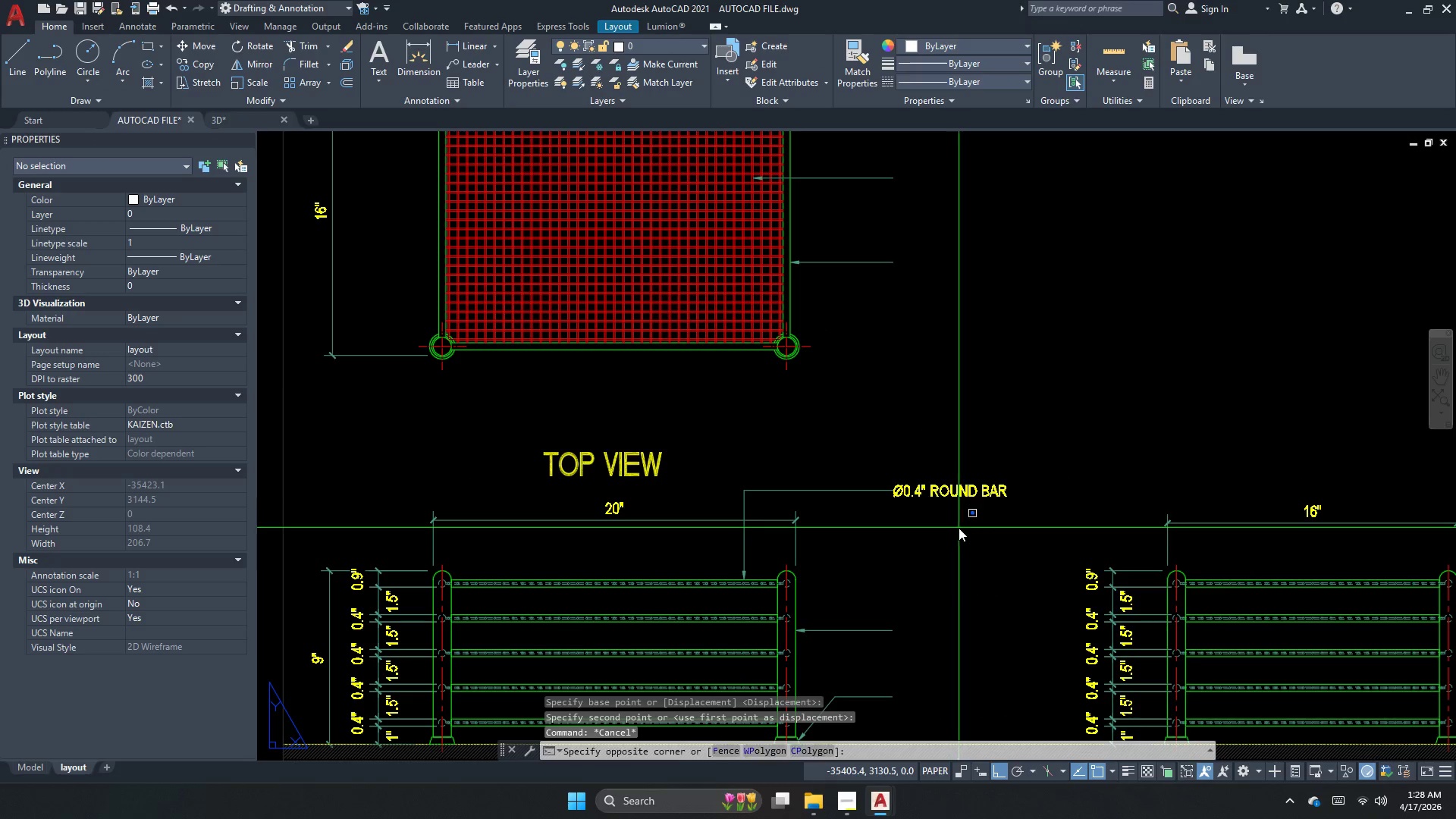 
left_click_drag(start_coordinate=[913, 457], to_coordinate=[918, 465])
 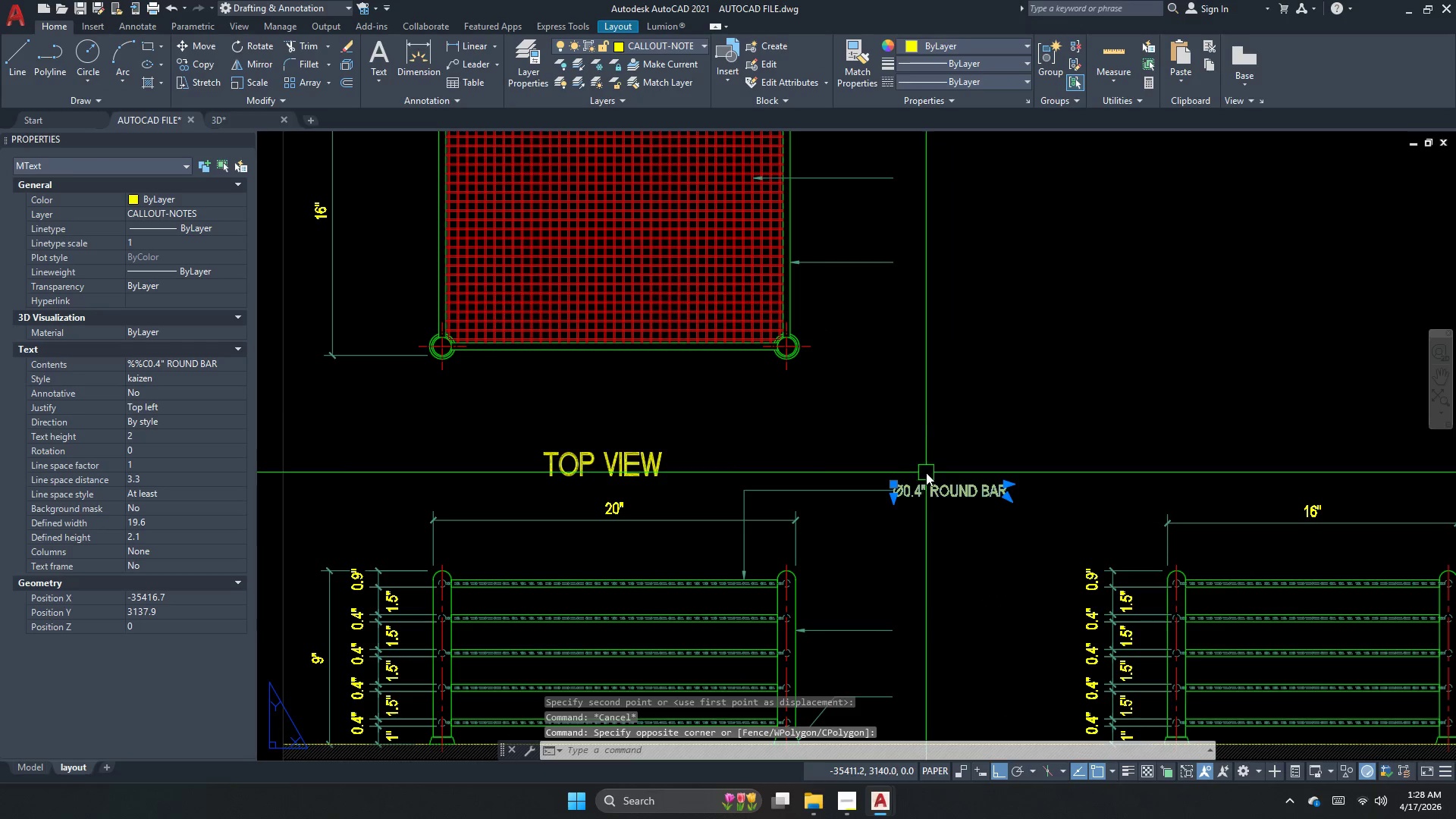 
type(co )
 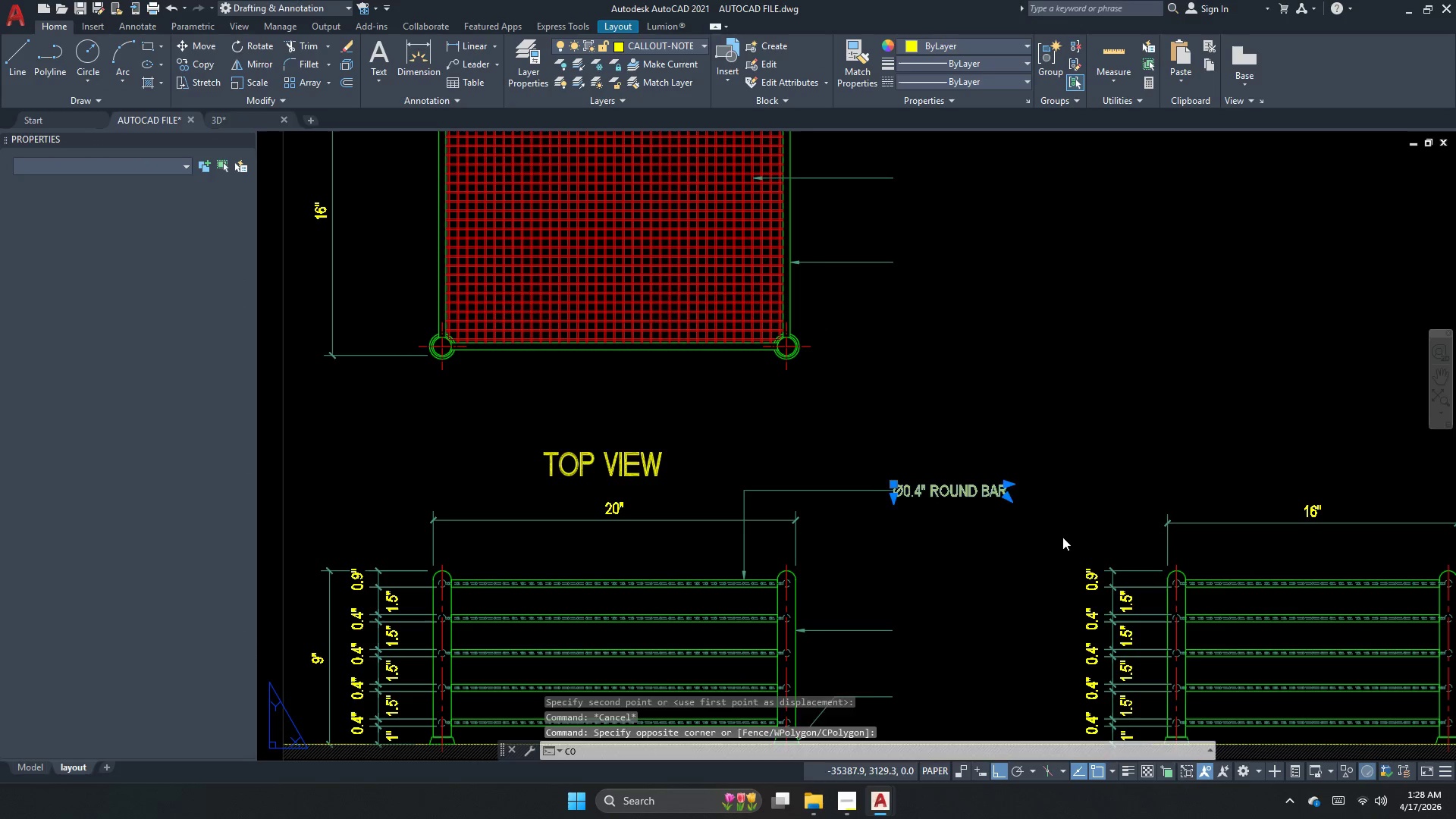 
left_click_drag(start_coordinate=[1063, 533], to_coordinate=[1054, 469])
 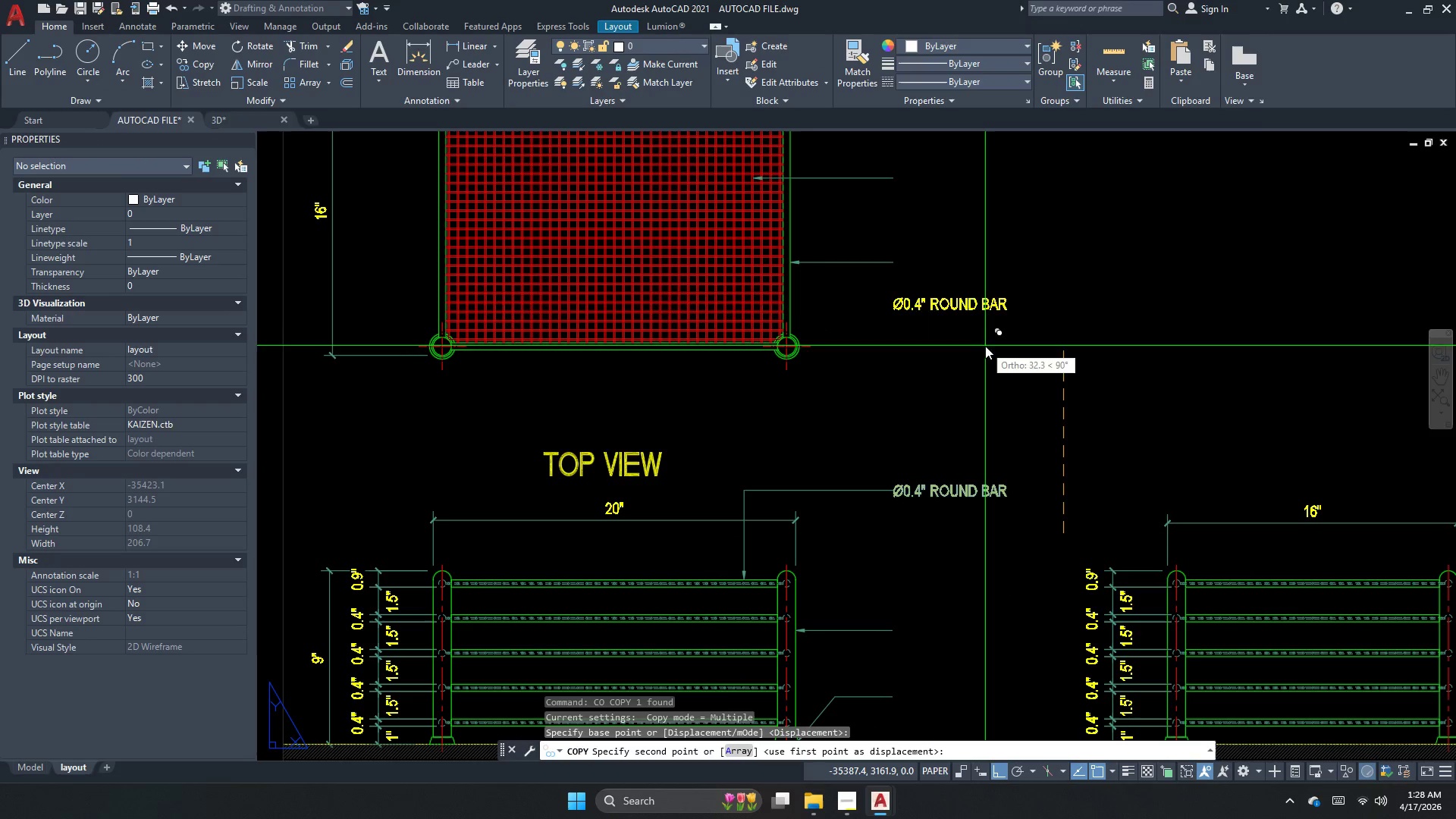 
scroll: coordinate [985, 303], scroll_direction: up, amount: 1.0
 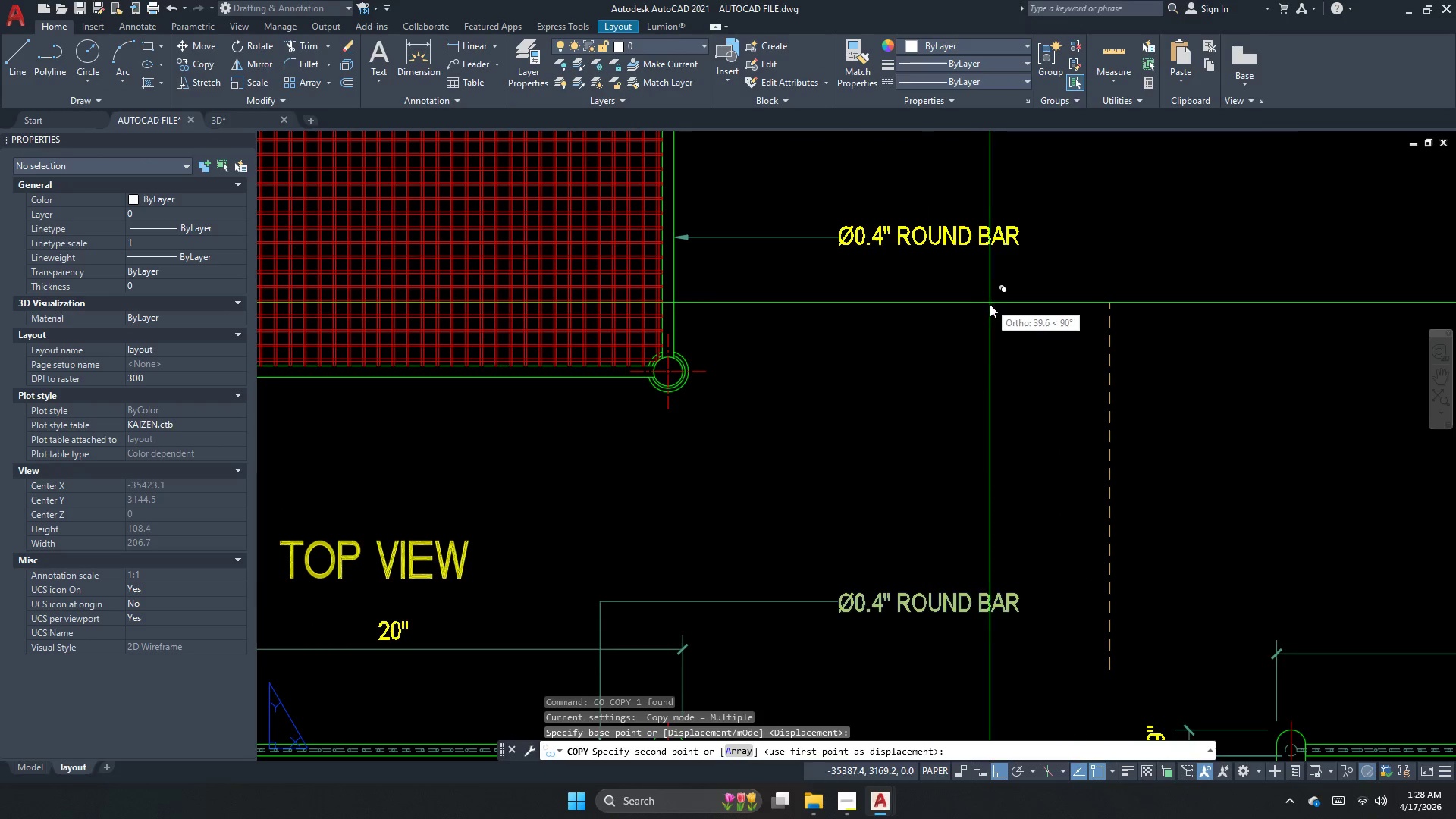 
left_click([990, 307])
 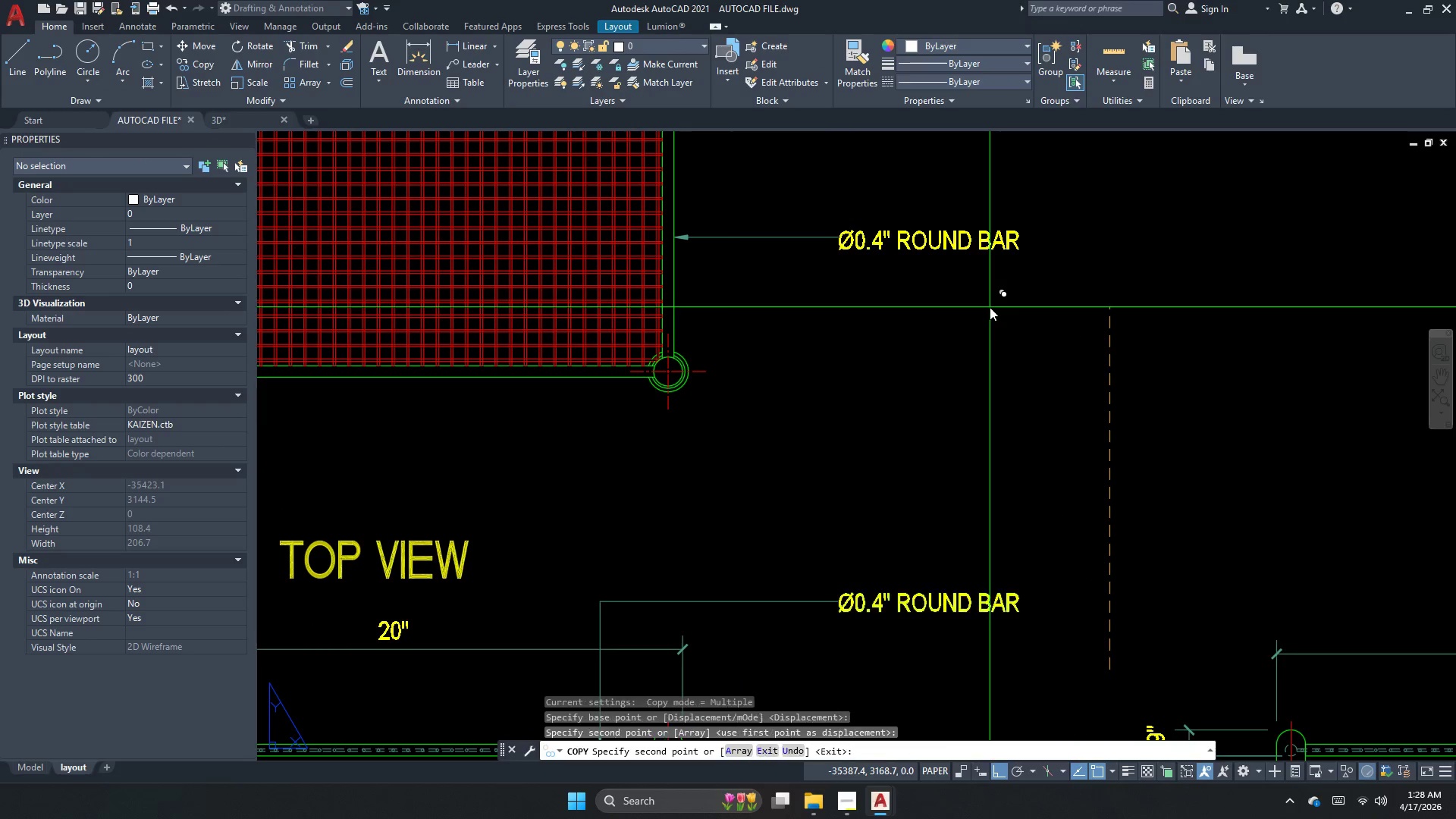 
key(Escape)
 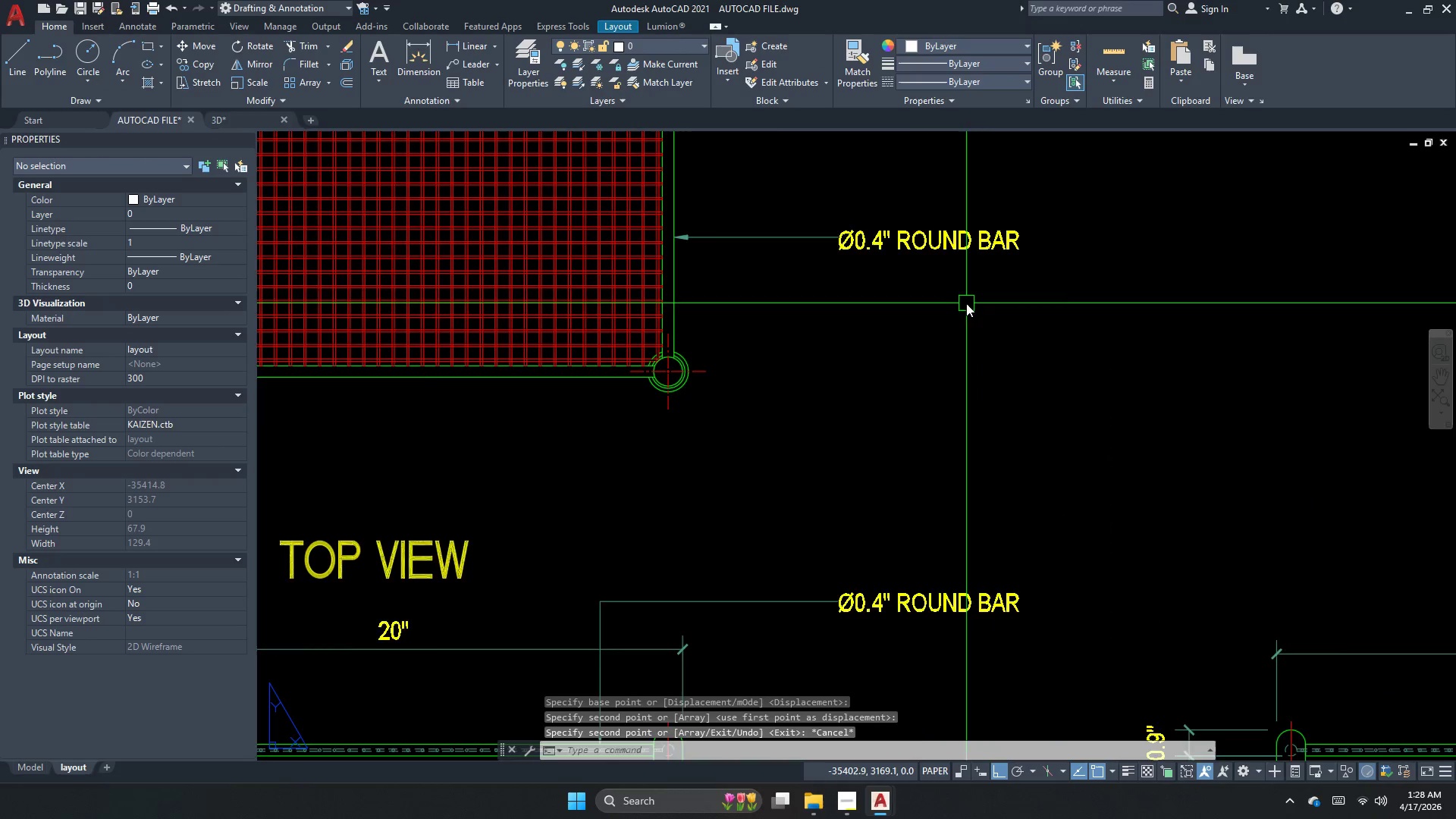 
scroll: coordinate [946, 309], scroll_direction: down, amount: 1.0
 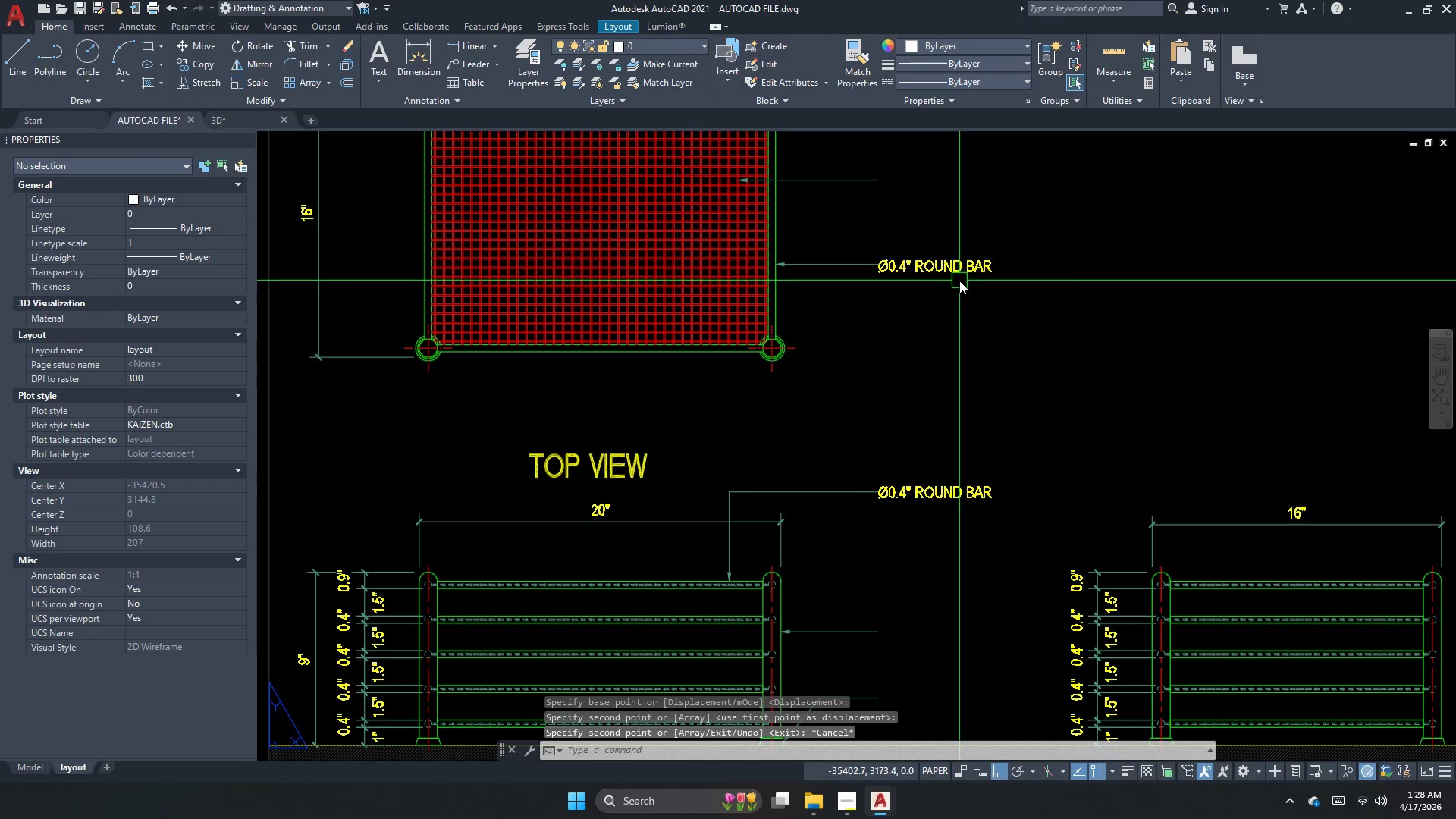 
double_click([963, 276])
 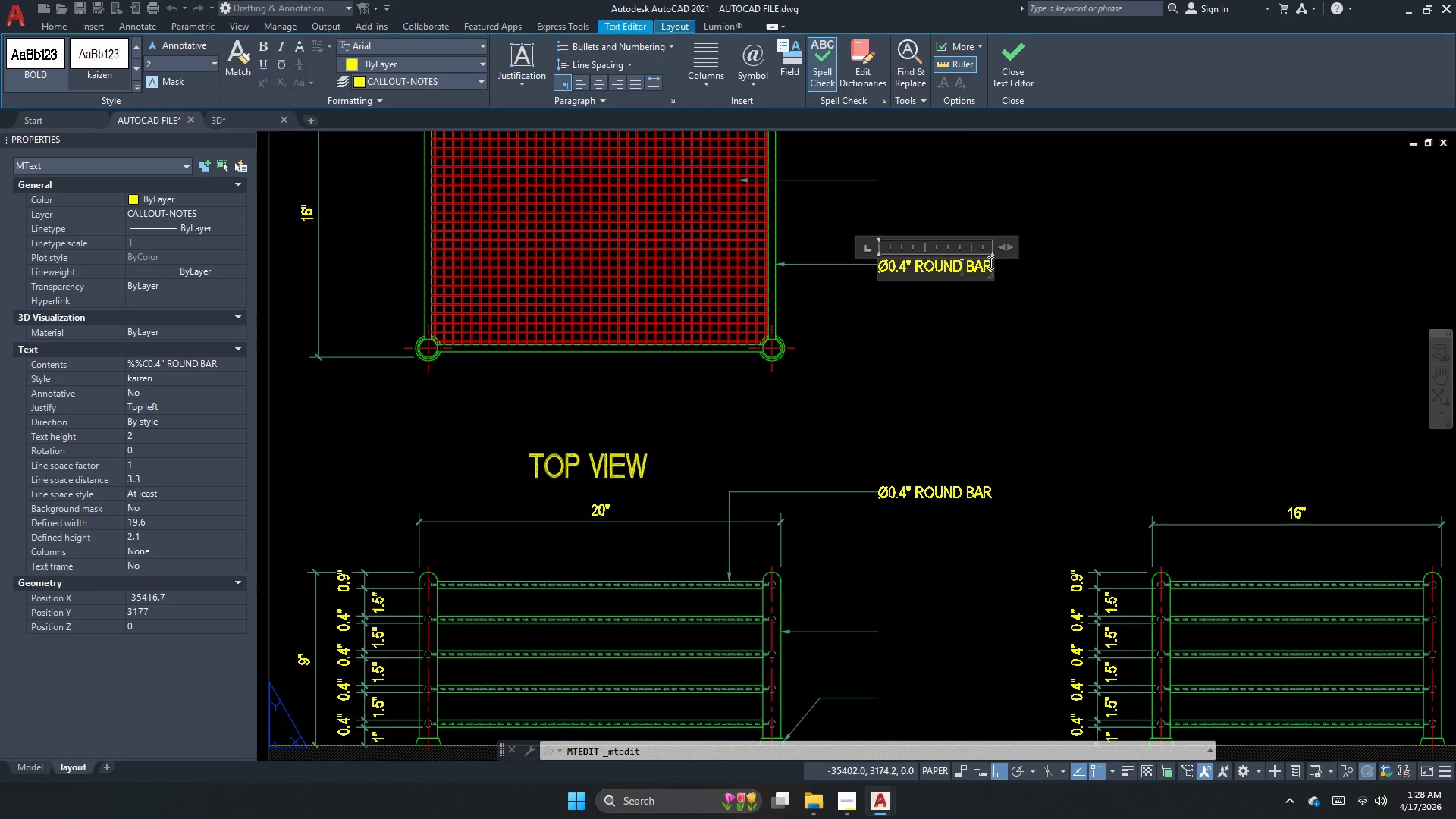 
left_click([990, 268])
 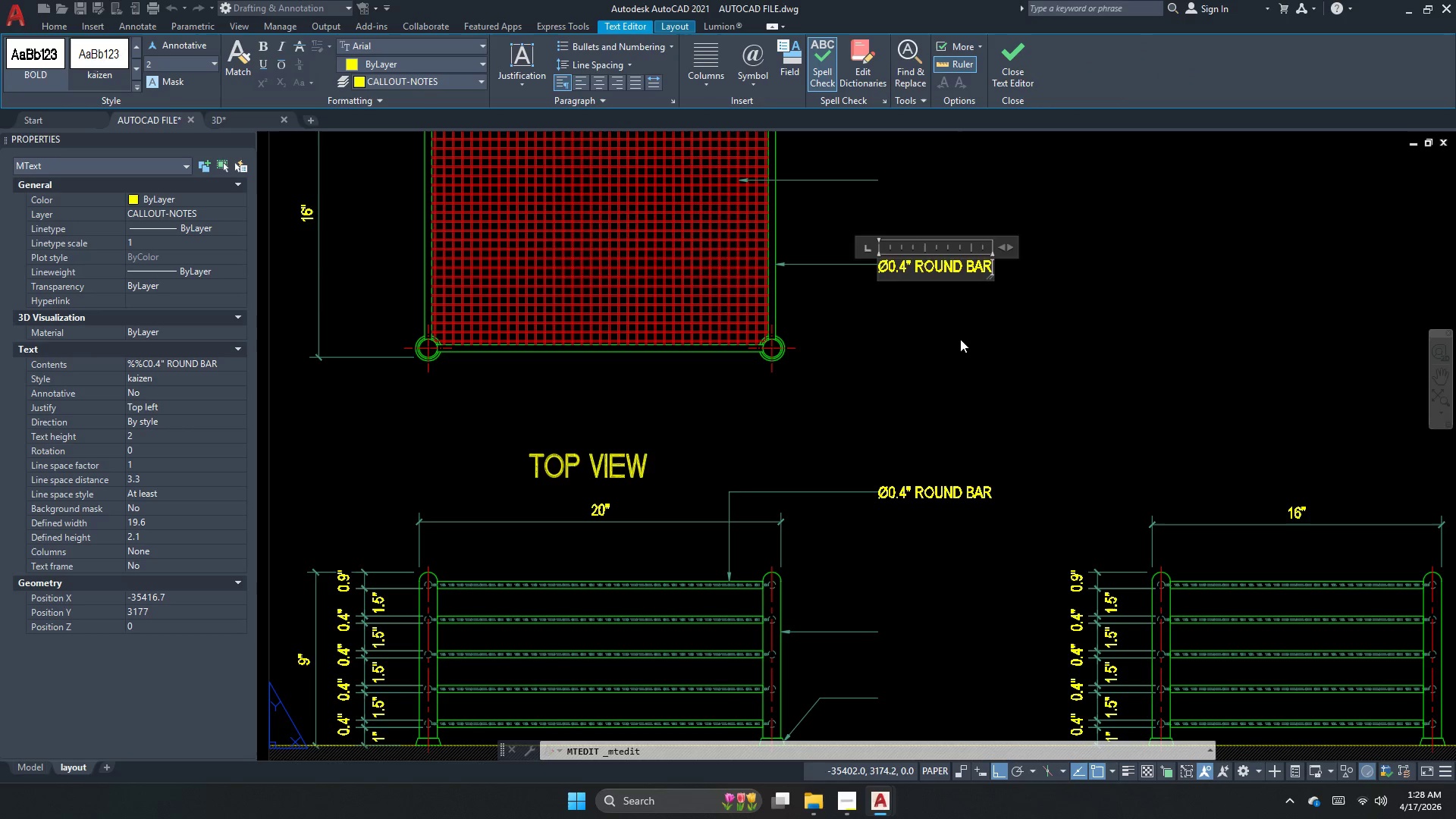 
key(Escape)
 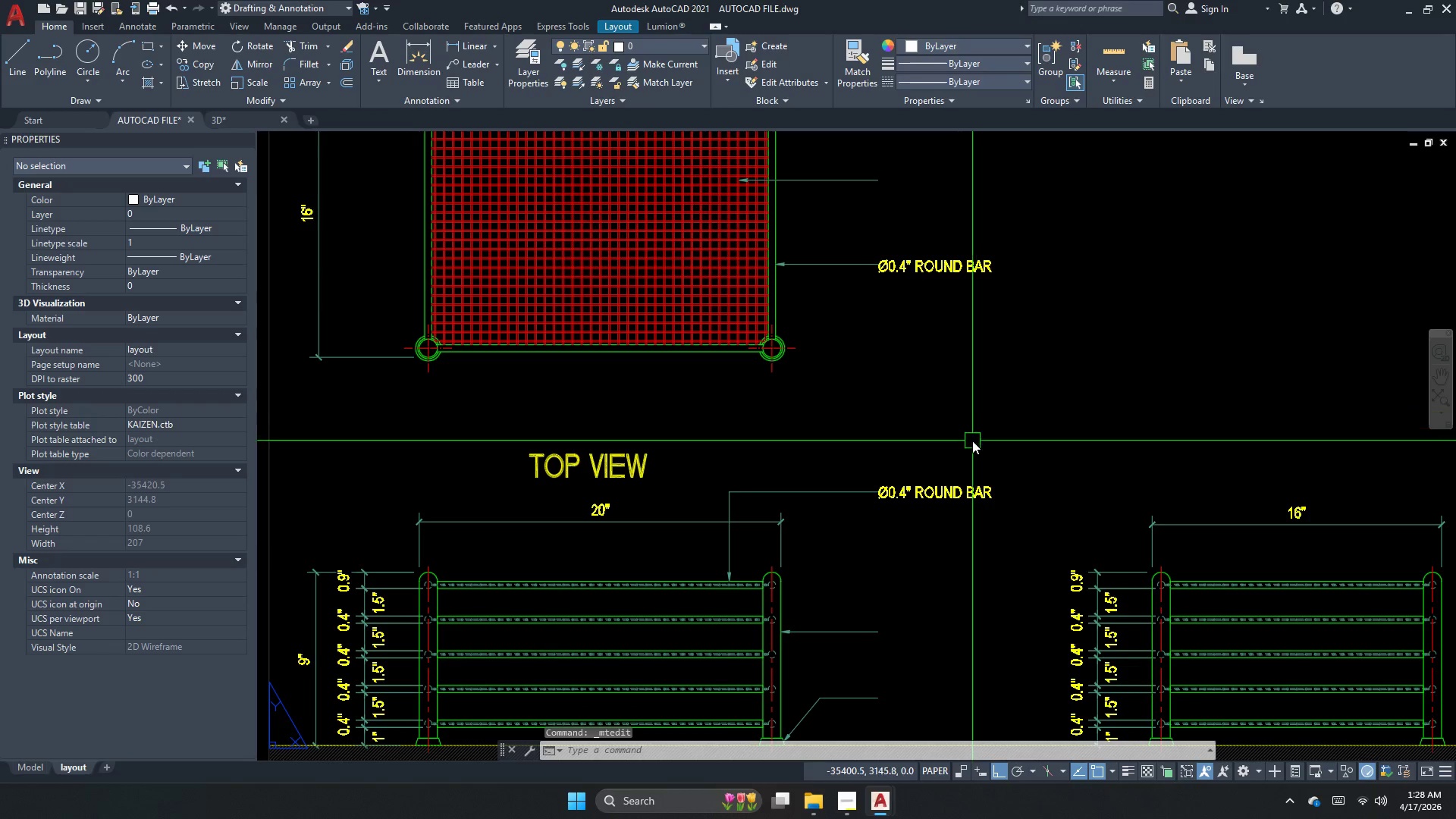 
left_click_drag(start_coordinate=[994, 364], to_coordinate=[990, 337])
 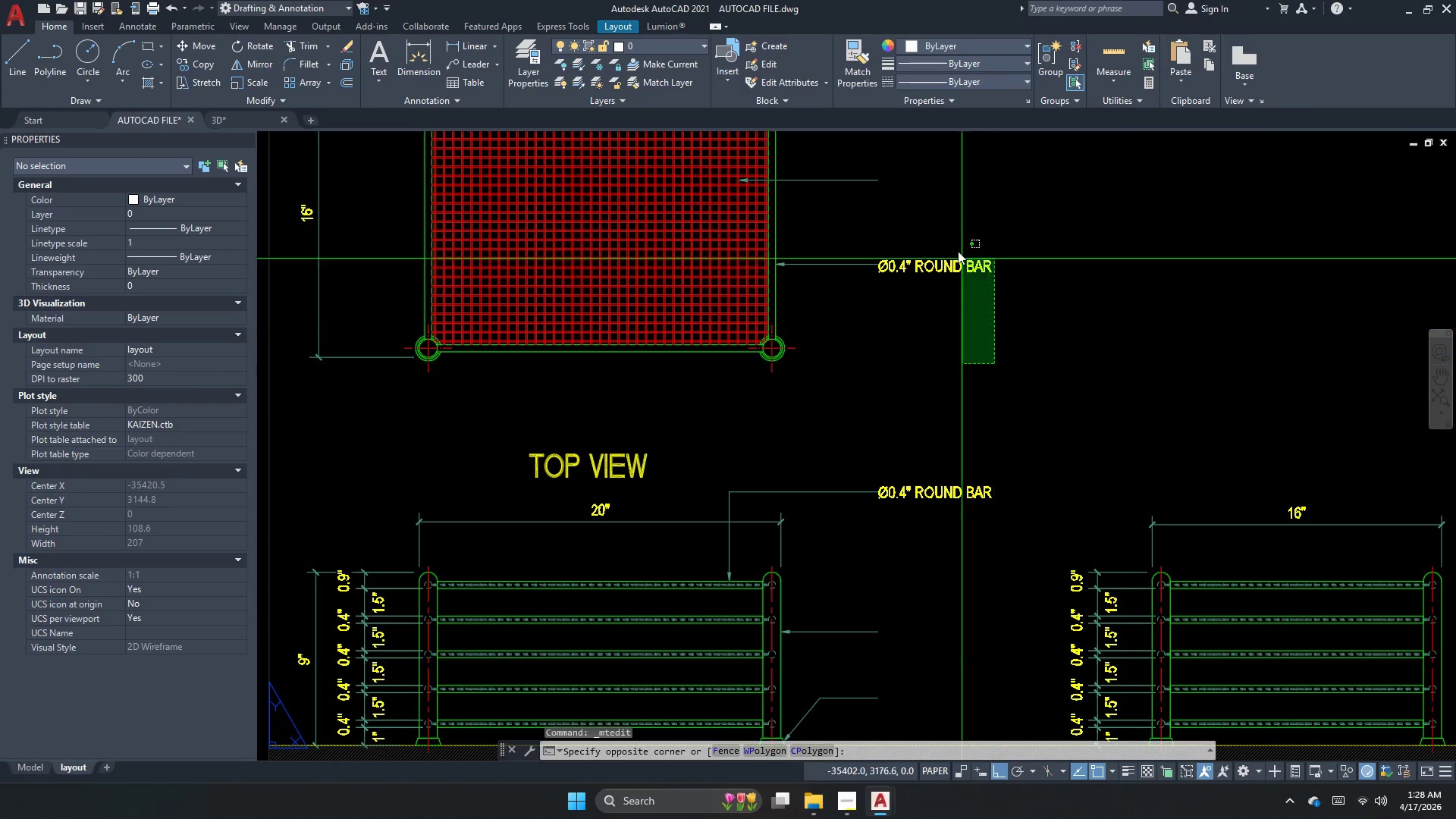 
double_click([955, 244])
 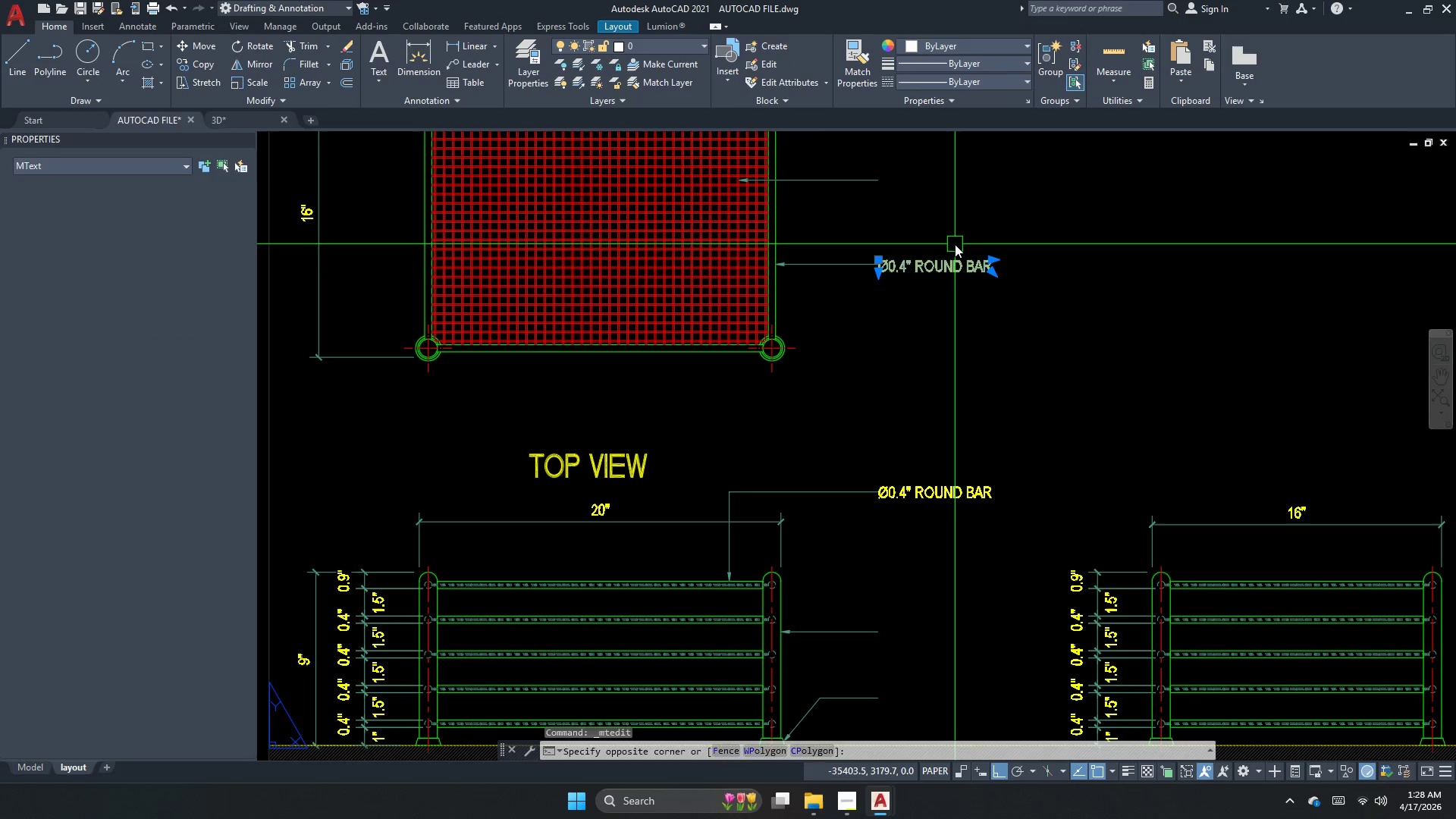 
key(E)
 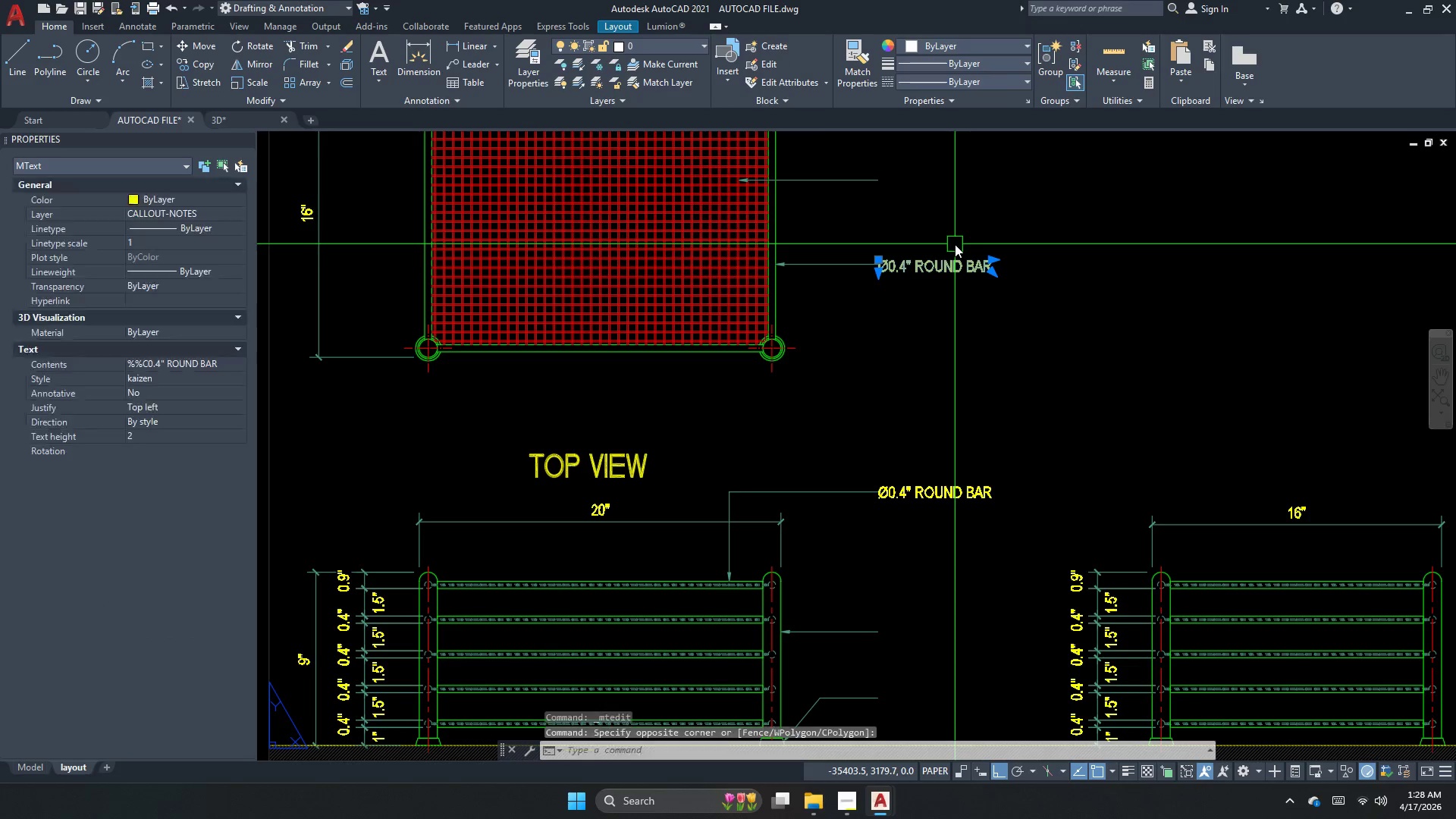 
key(Space)
 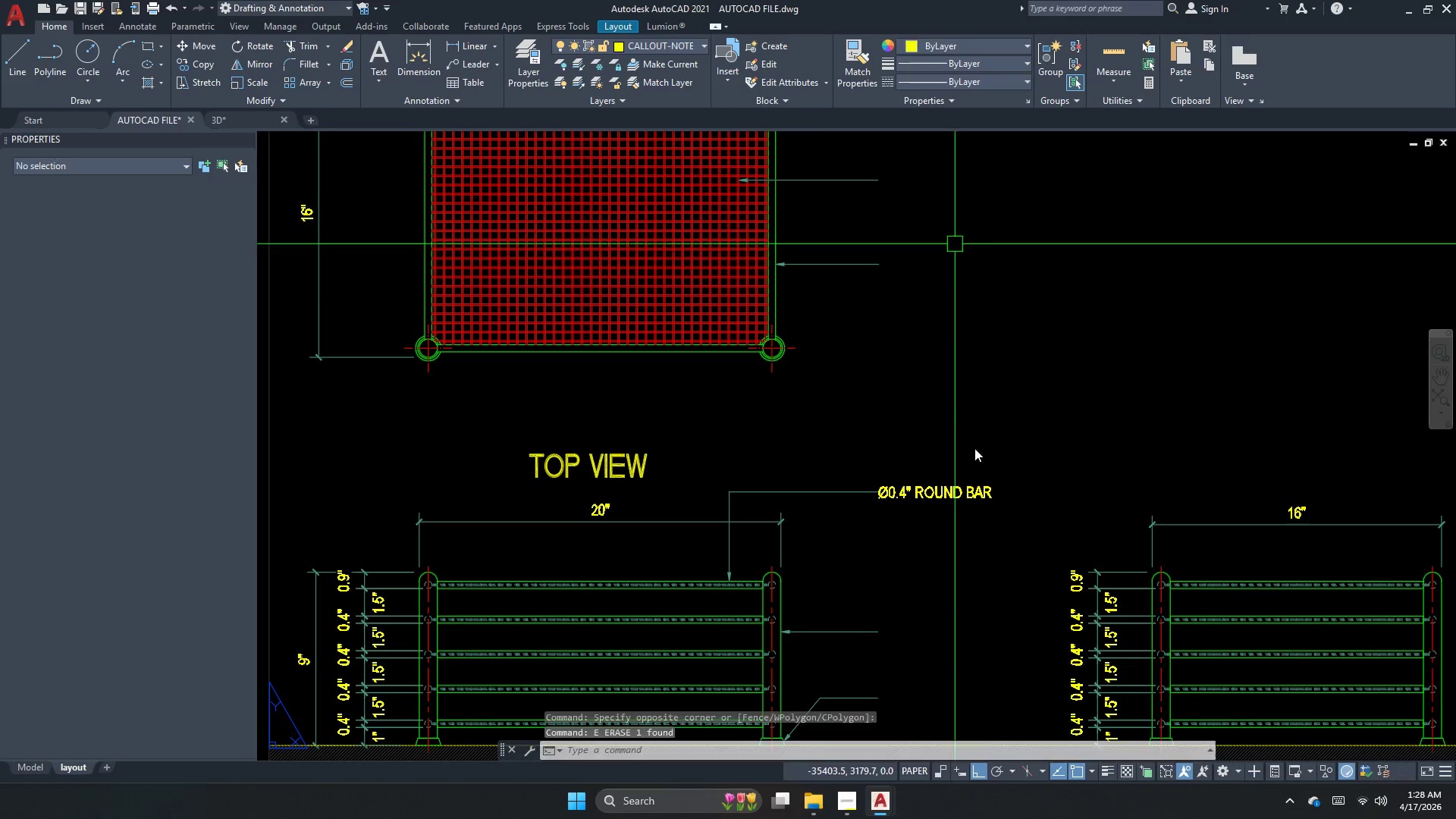 
key(Escape)
 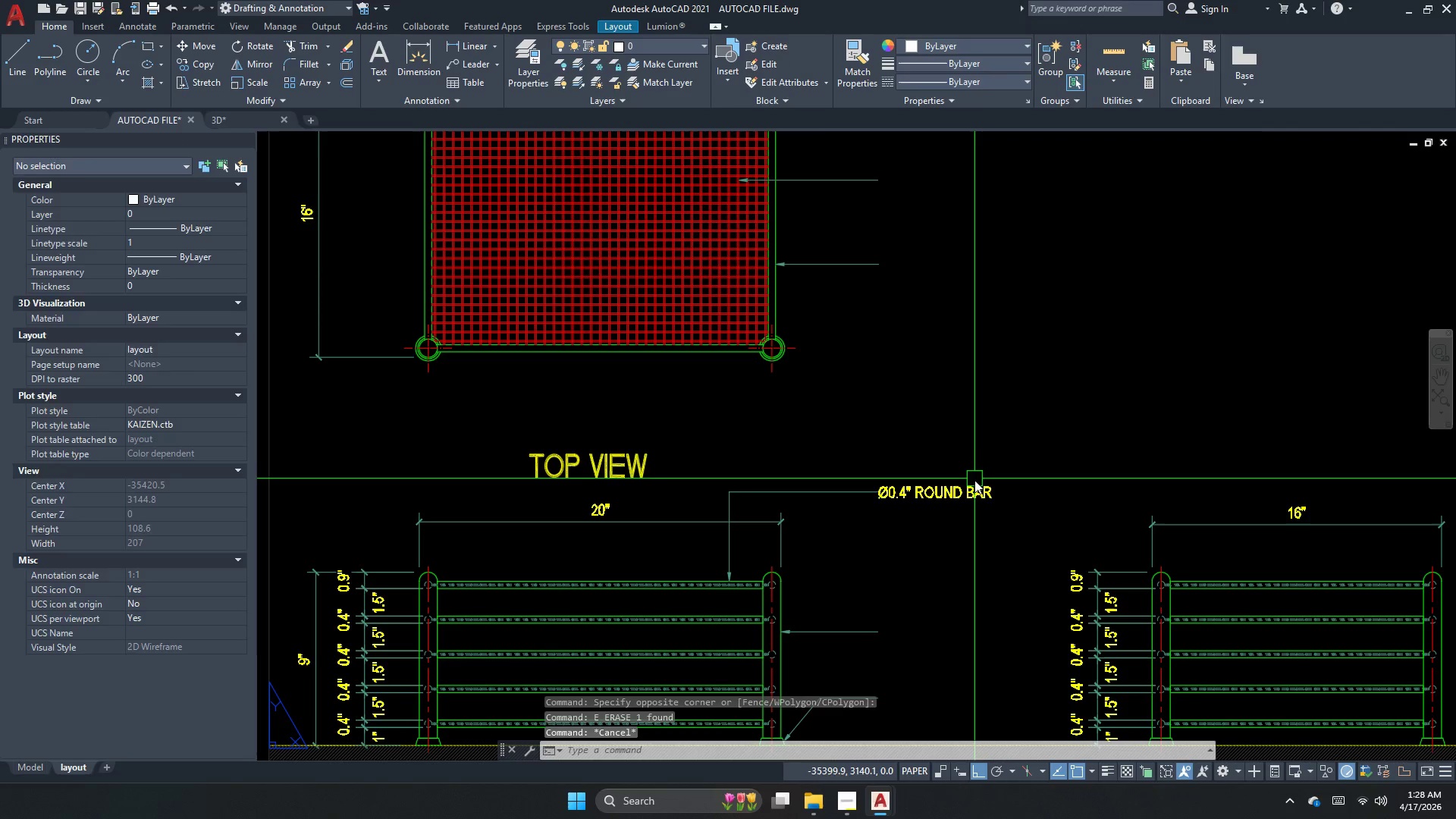 
double_click([973, 481])
 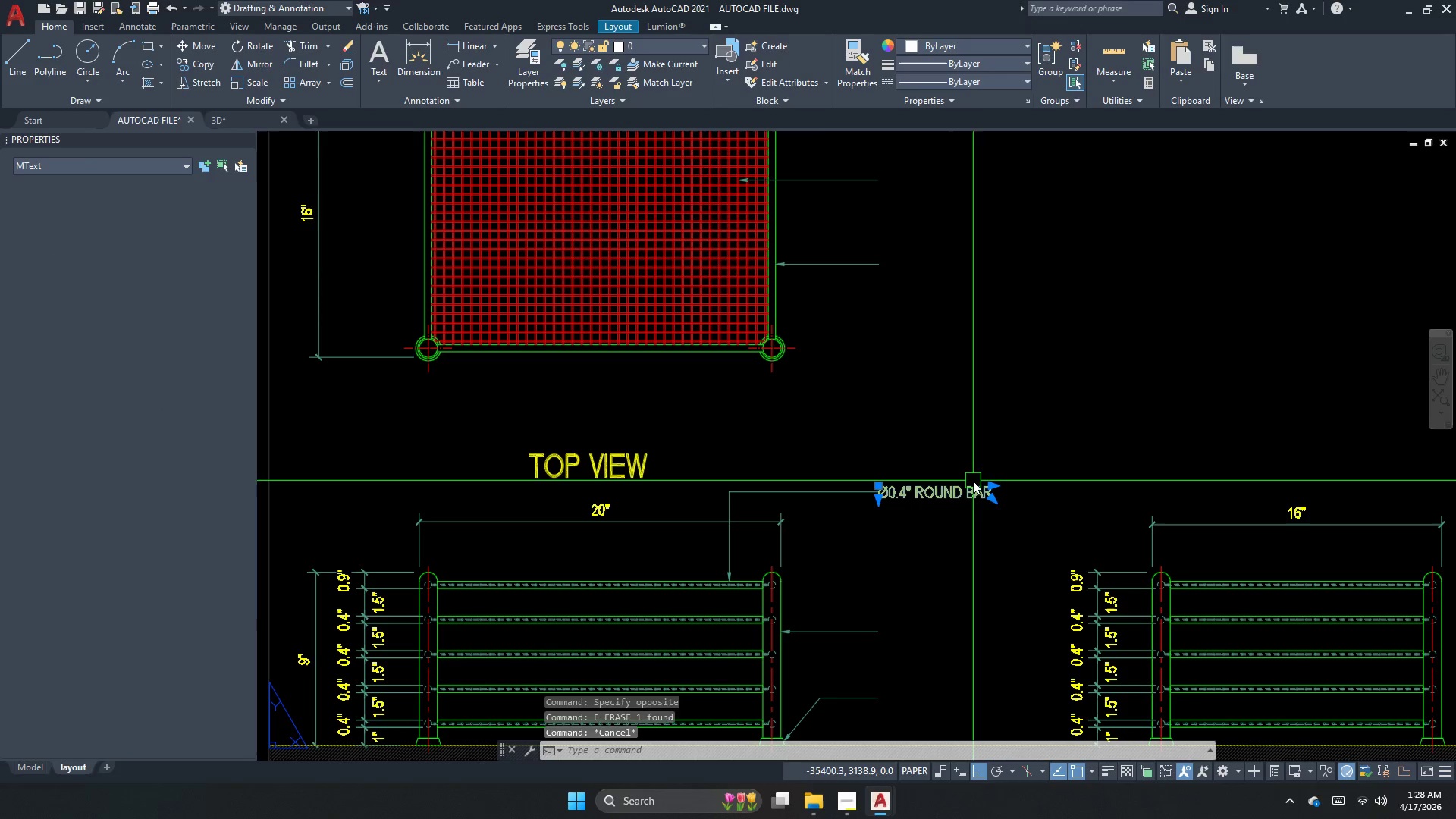 
triple_click([973, 481])
 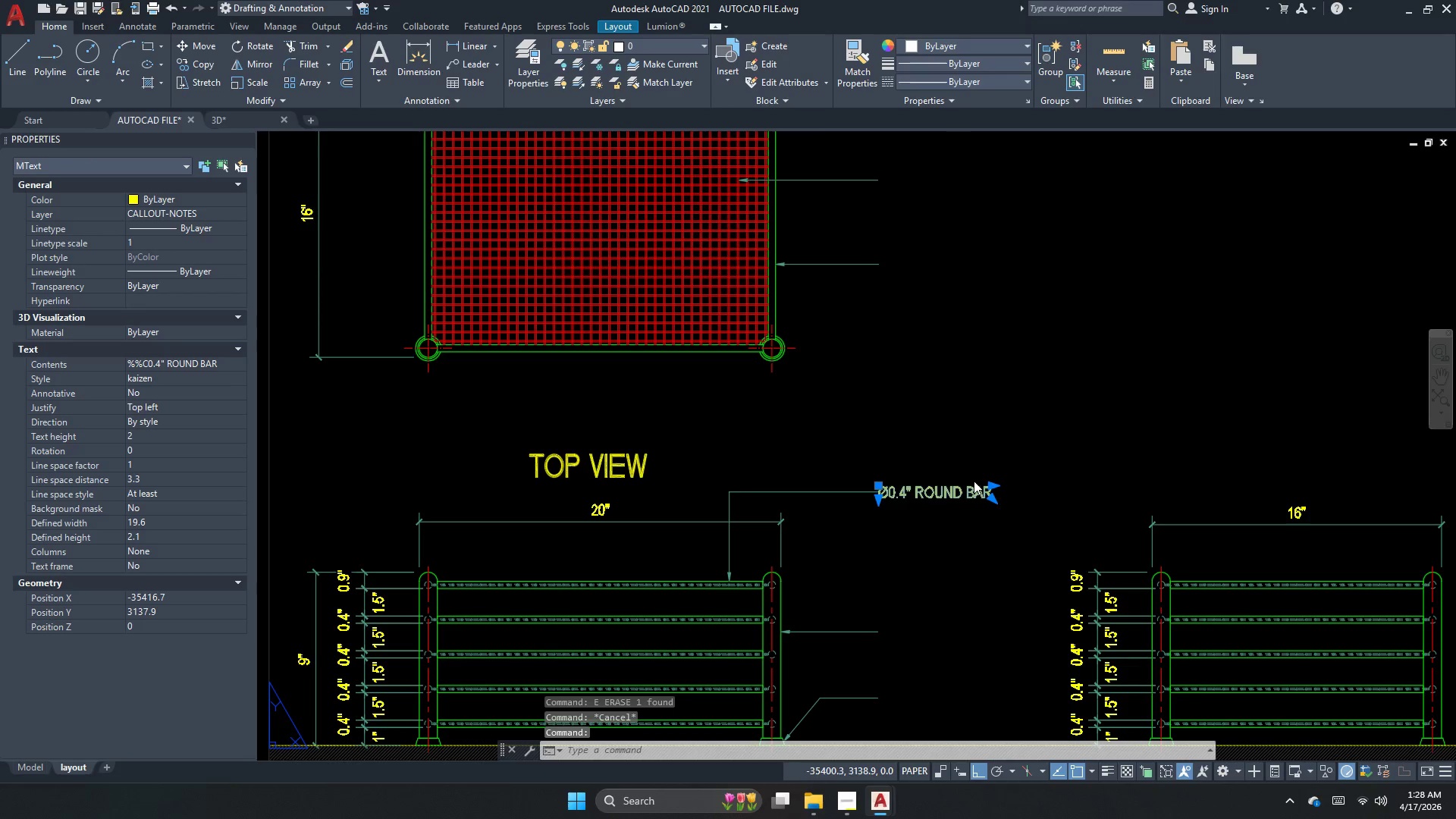 
mouse_move([987, 472])
 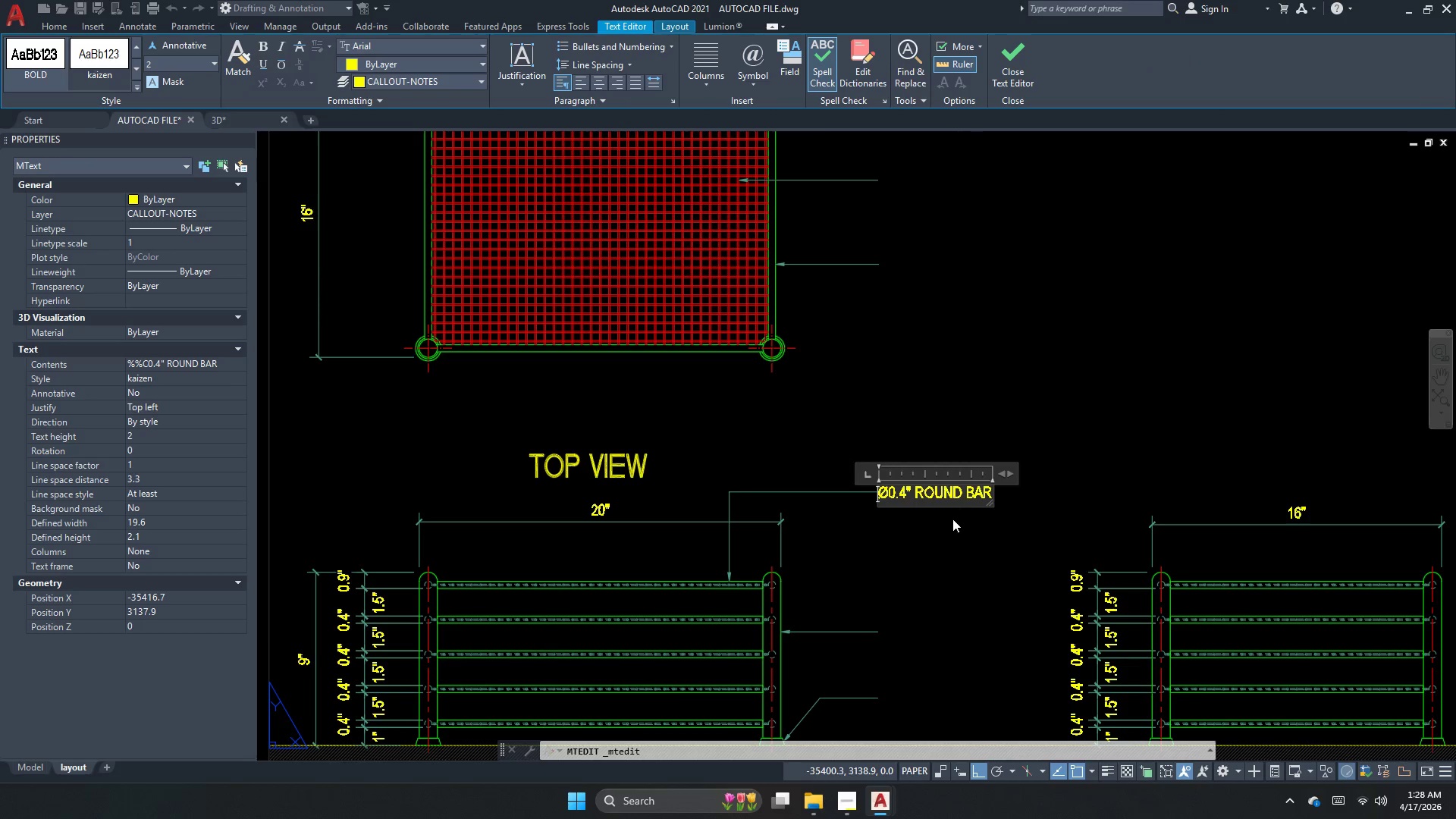 
left_click([977, 487])
 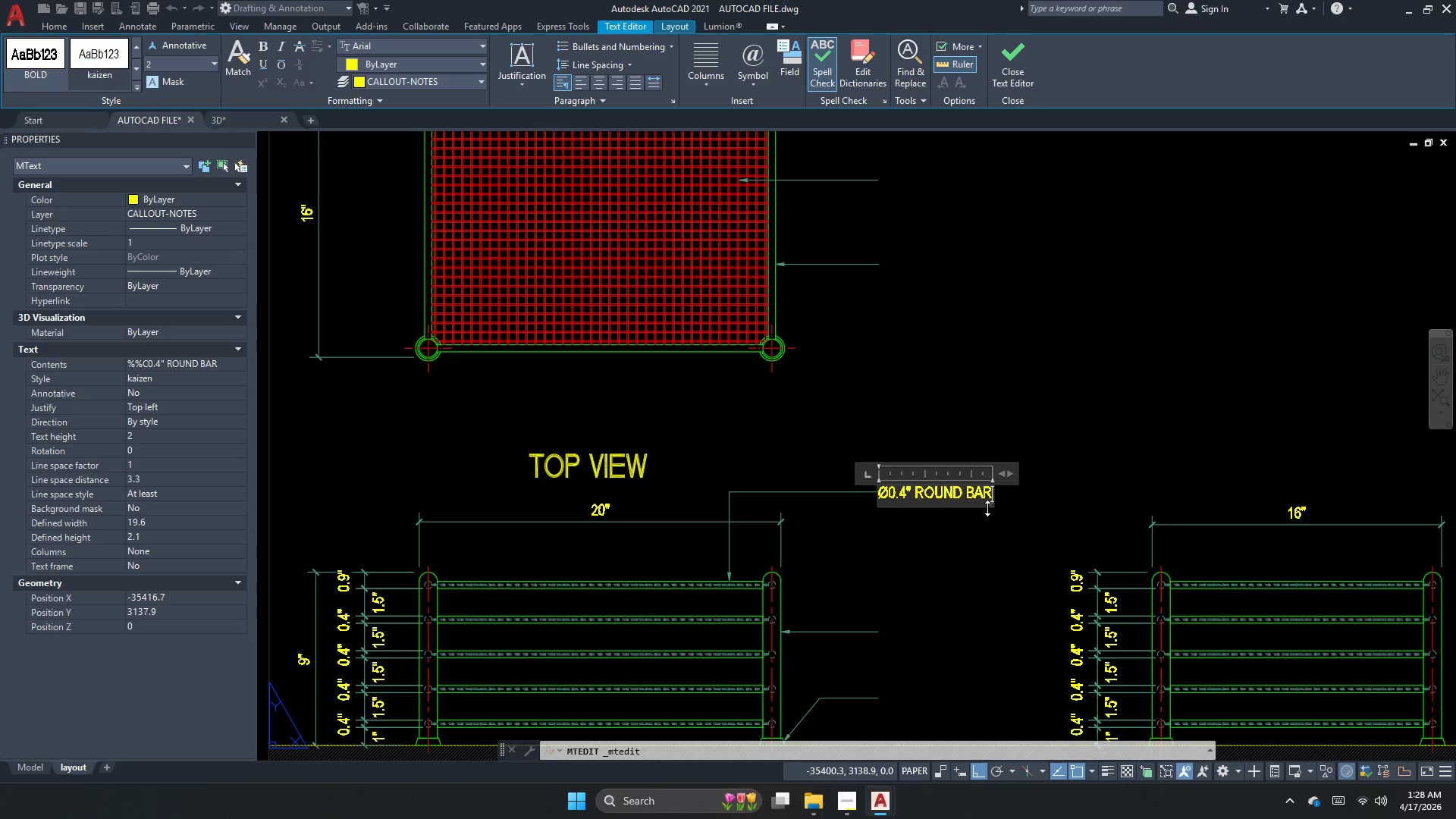 
type( frame)
 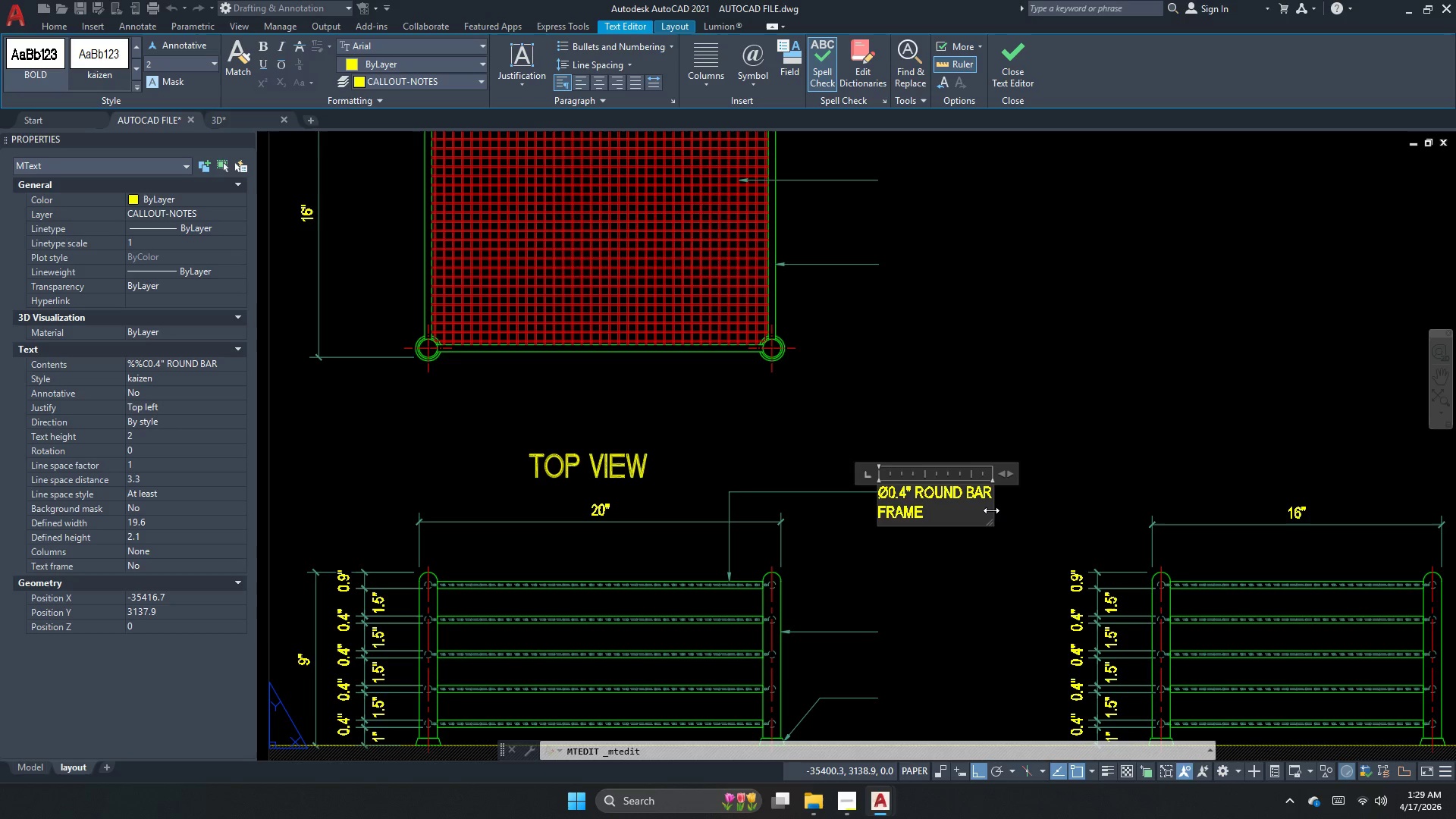 
left_click([952, 355])
 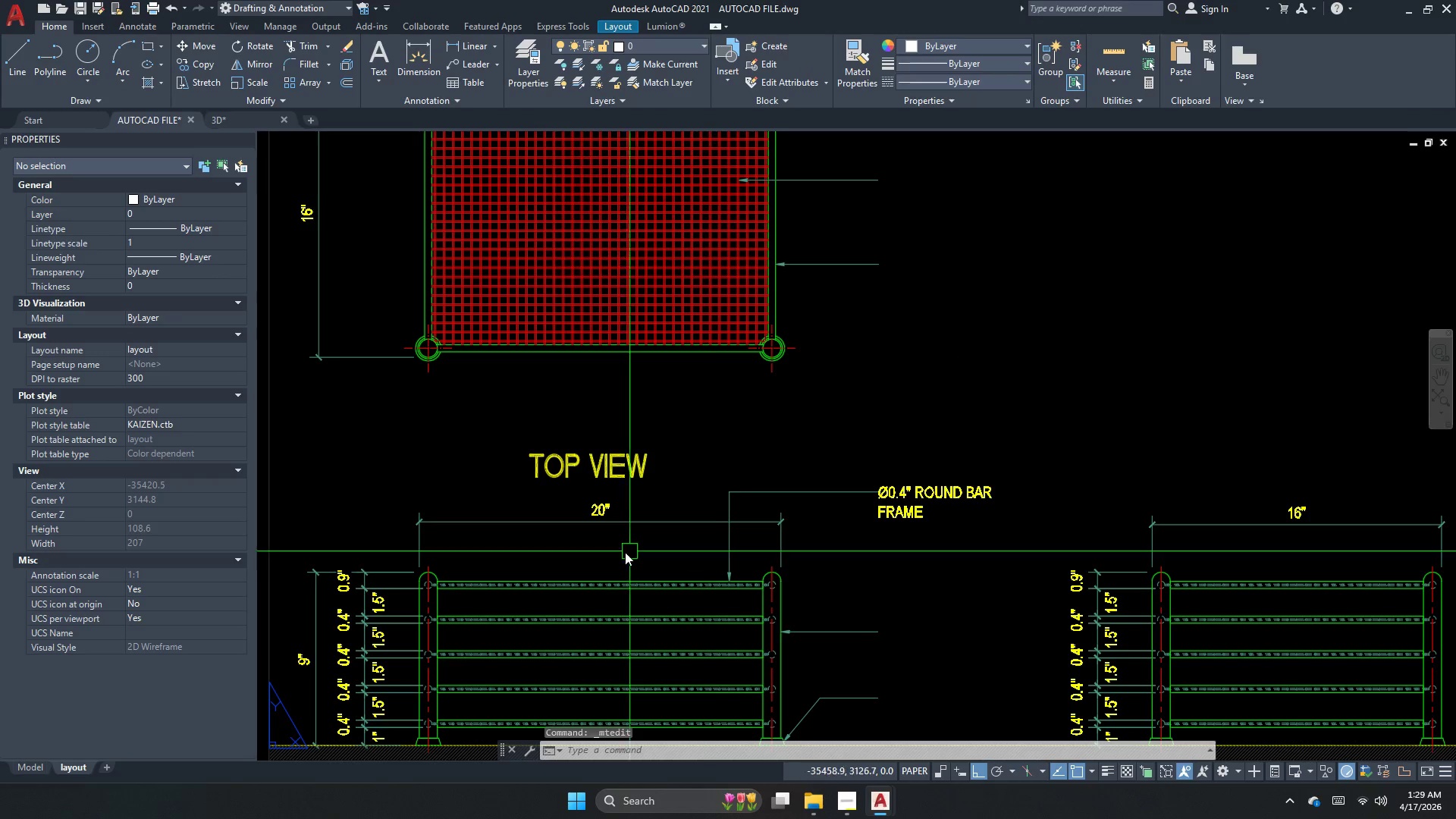 
scroll: coordinate [425, 406], scroll_direction: down, amount: 1.0
 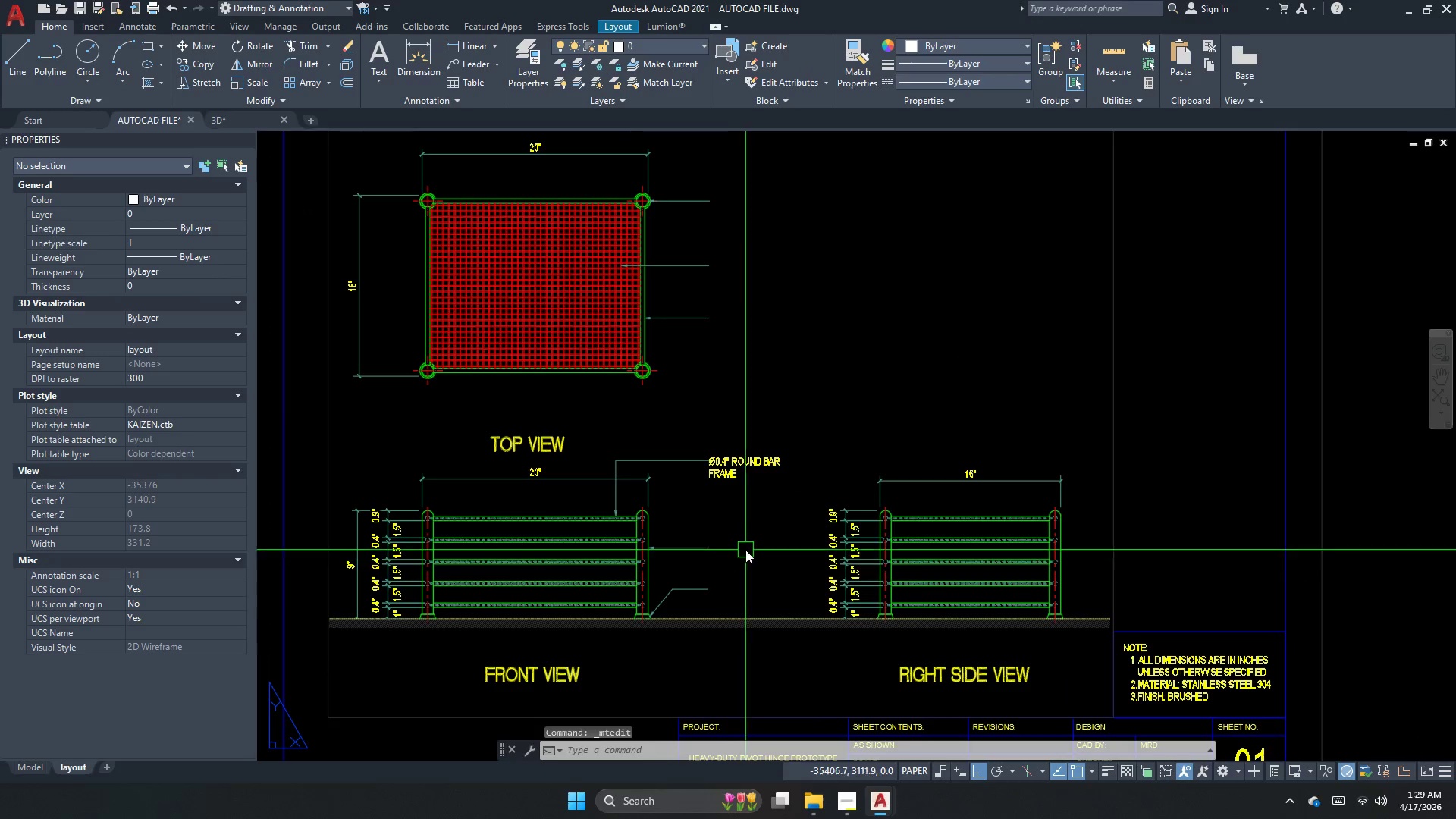 
key(Escape)
 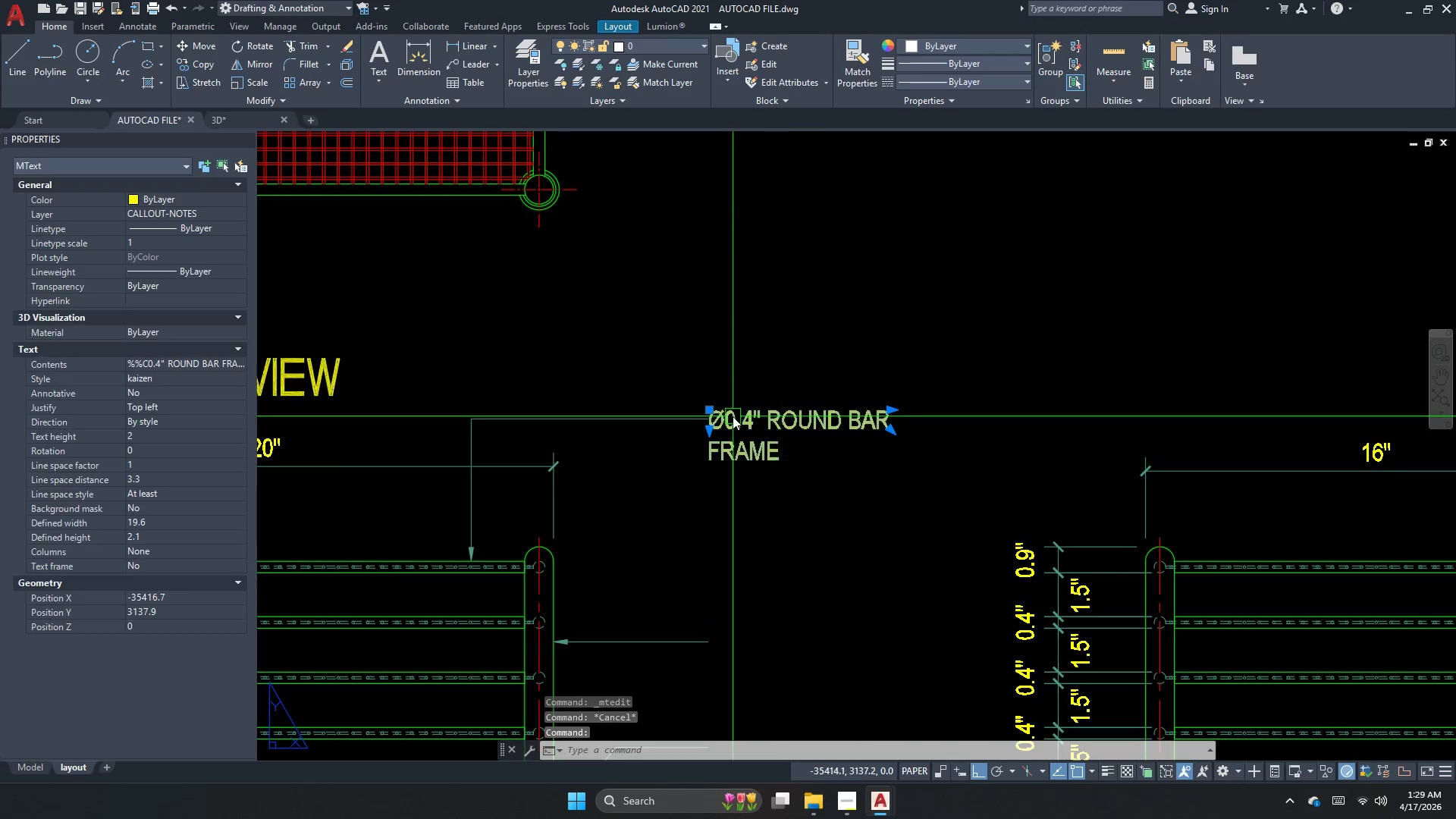 
scroll: coordinate [709, 485], scroll_direction: up, amount: 2.0
 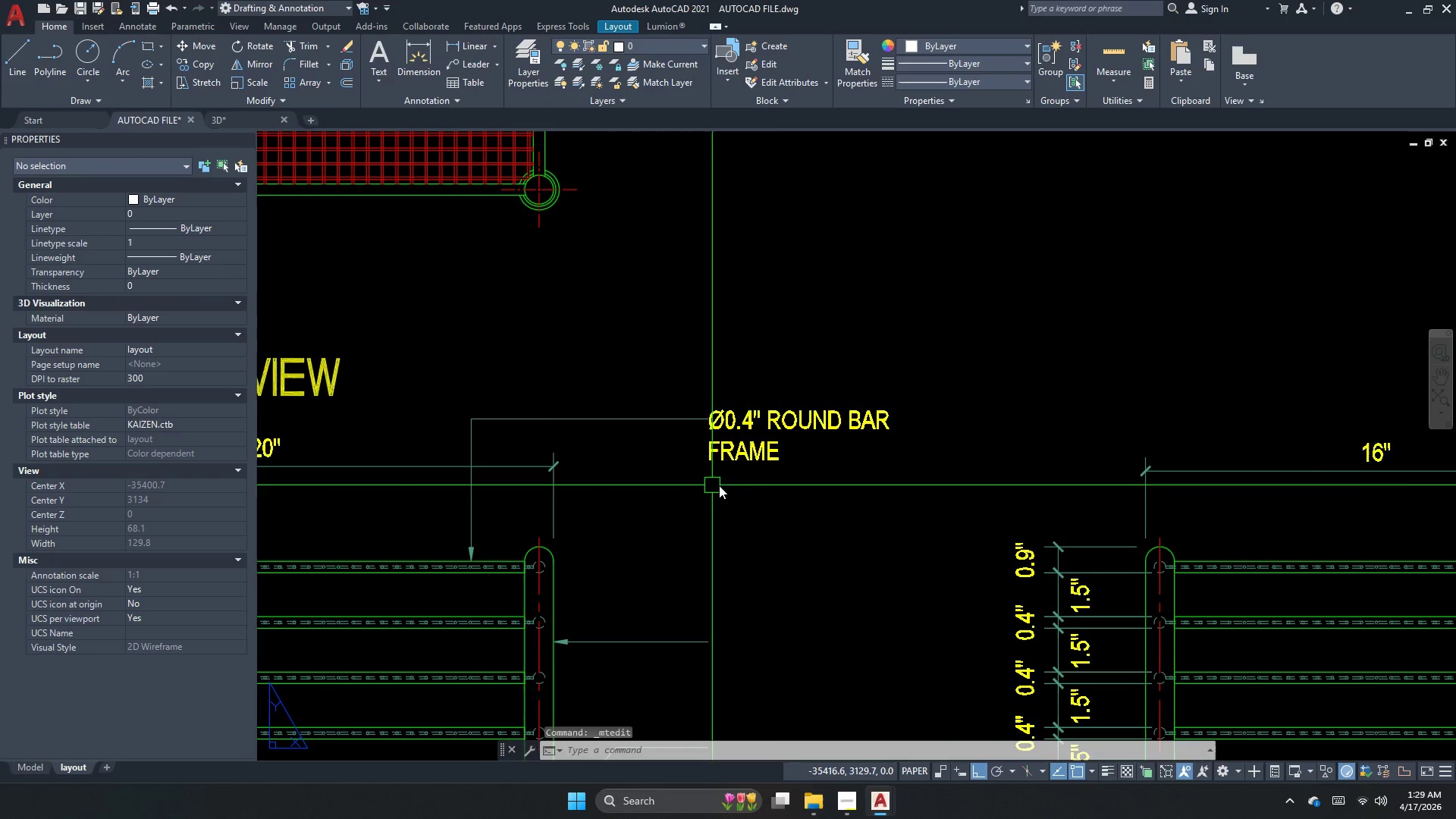 
key(M)
 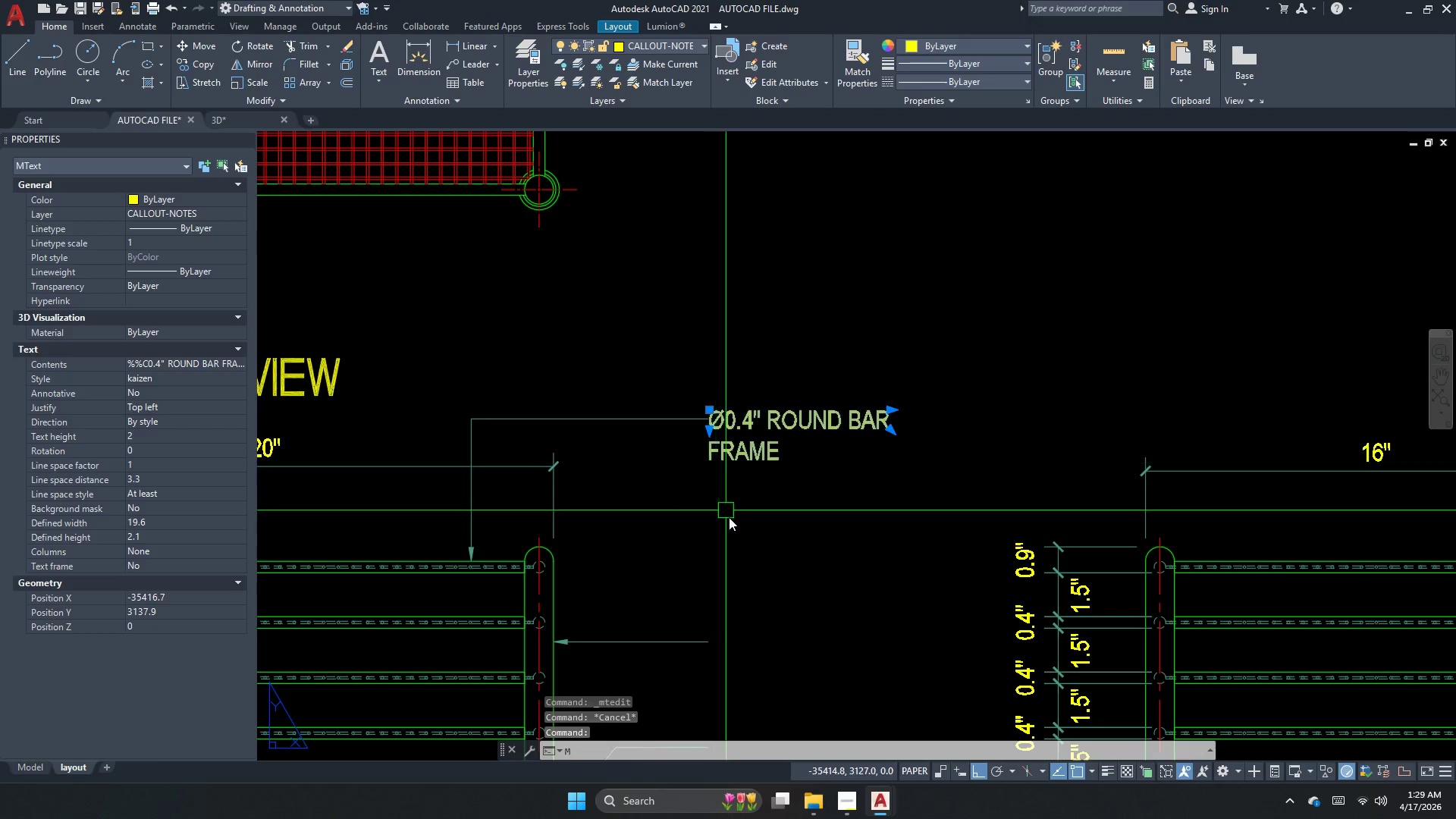 
key(Space)
 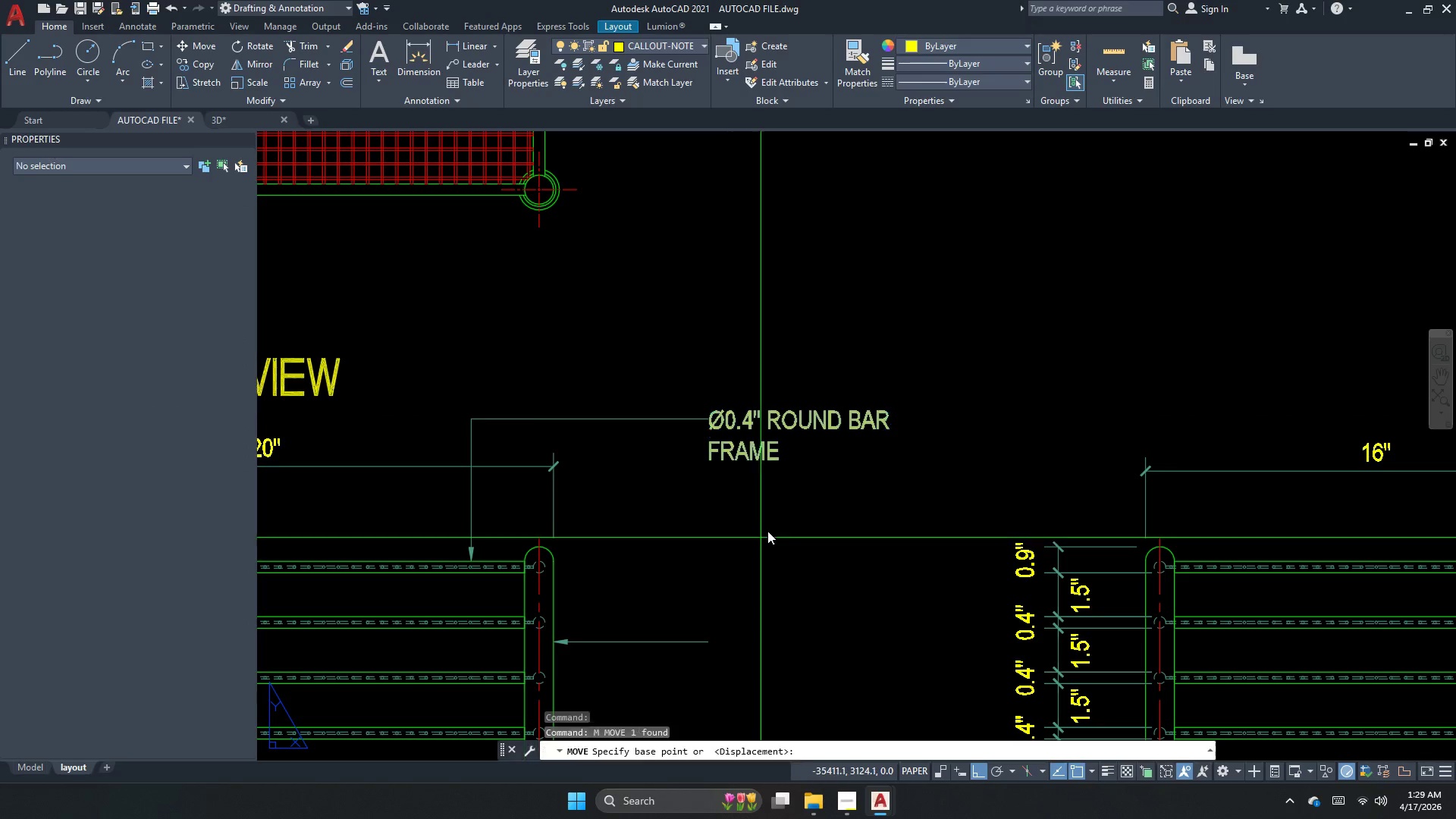 
left_click_drag(start_coordinate=[767, 531], to_coordinate=[769, 522])
 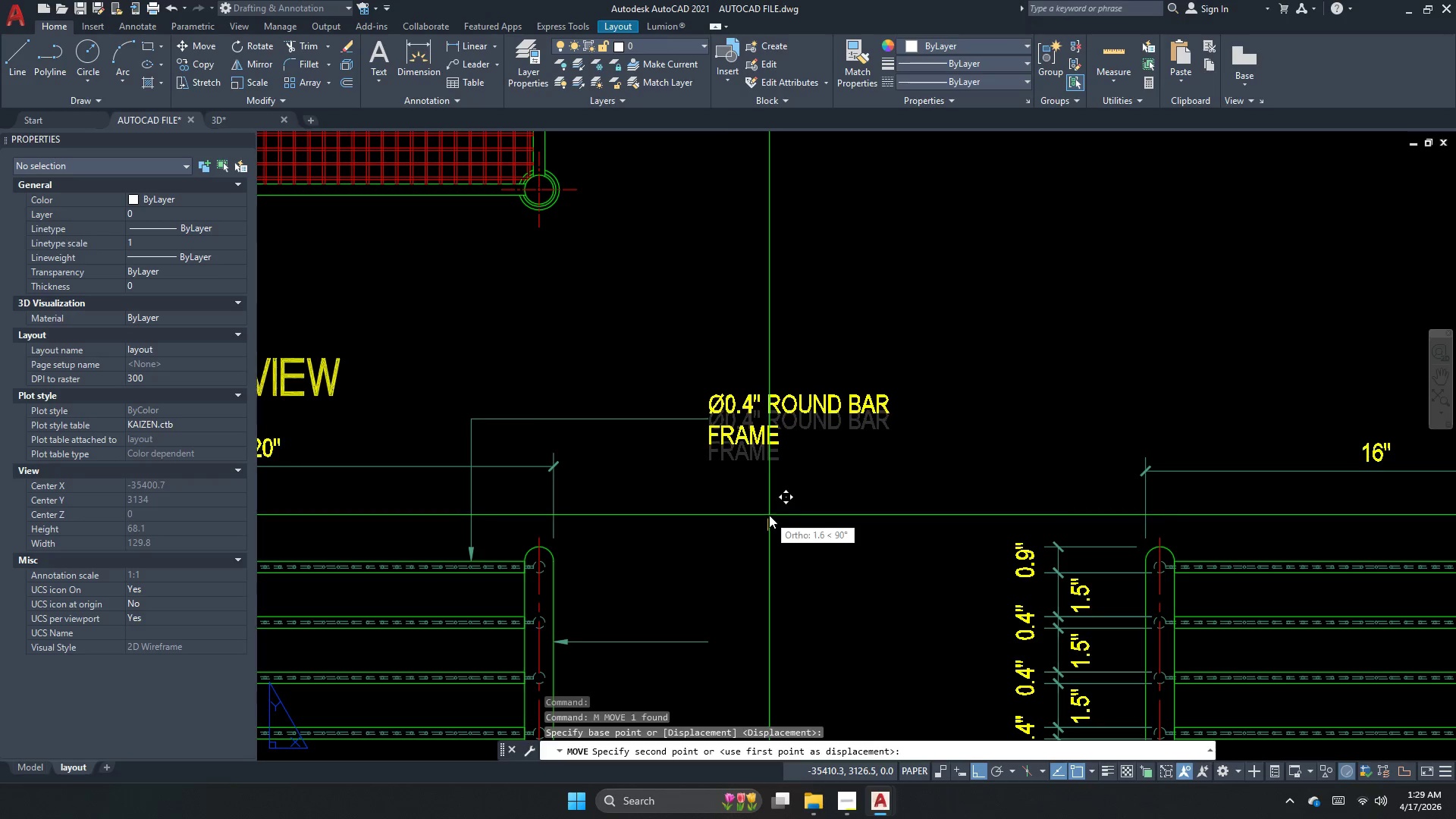 
key(Escape)
 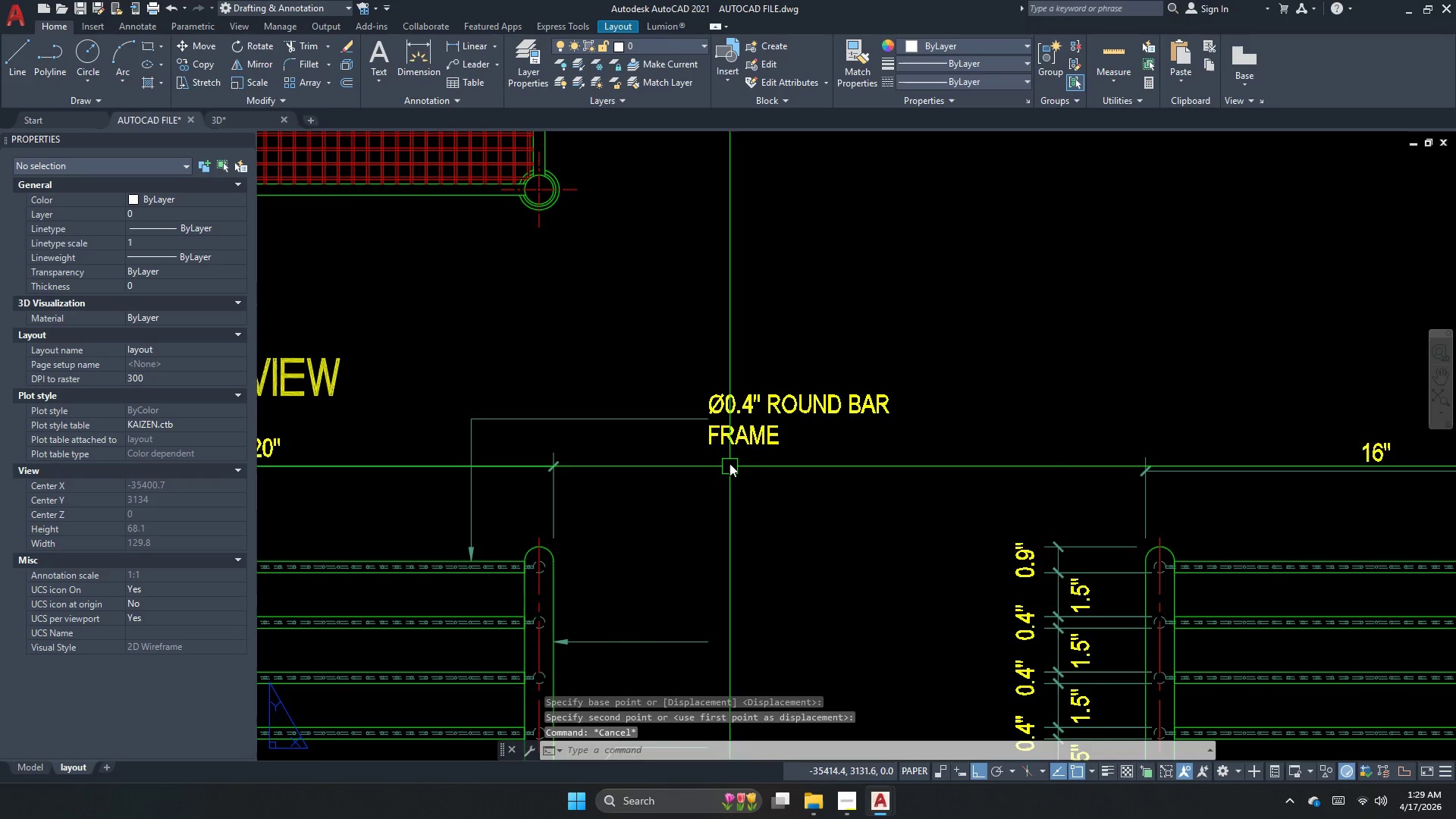 
left_click_drag(start_coordinate=[775, 490], to_coordinate=[768, 470])
 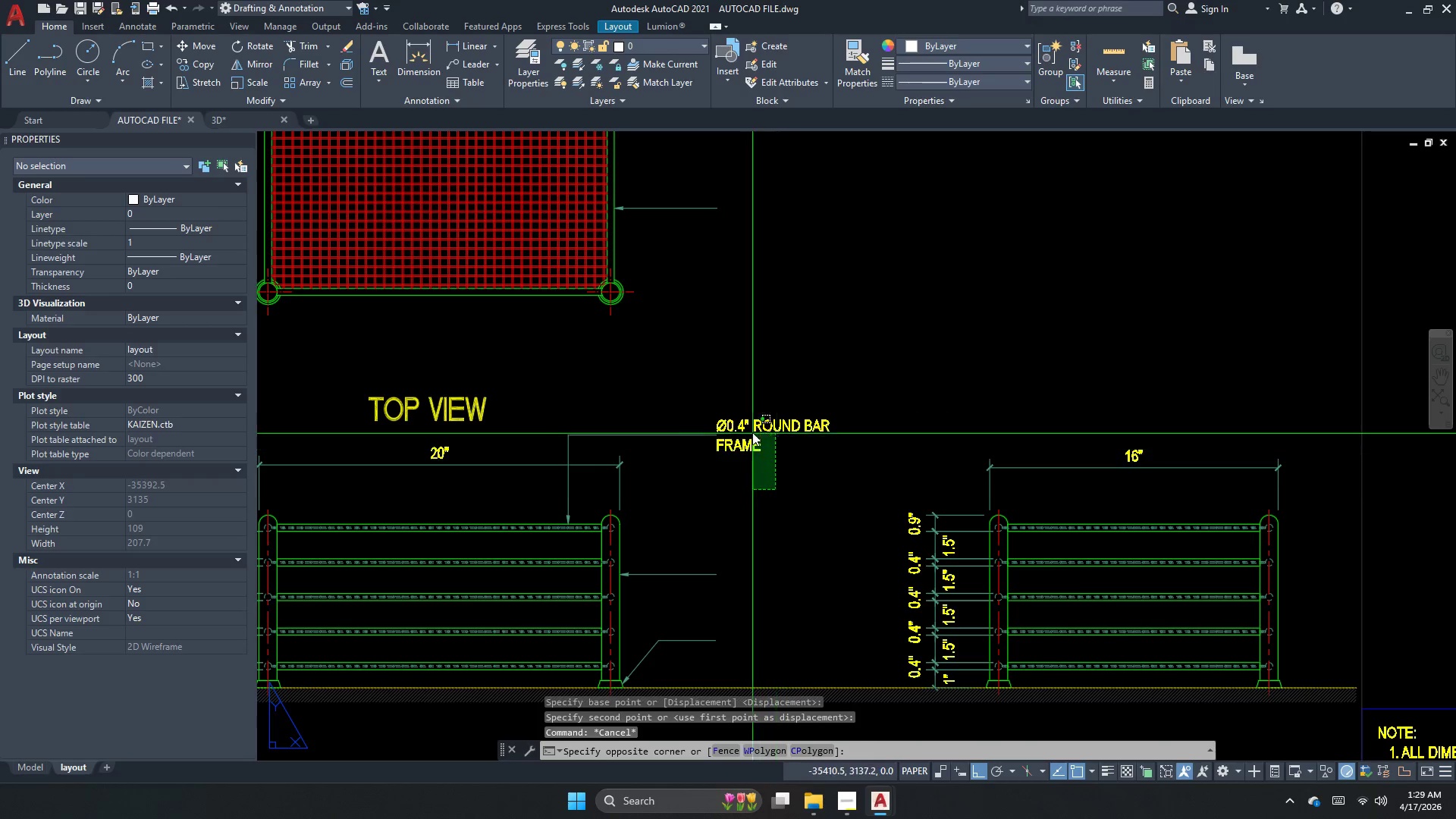 
double_click([752, 431])
 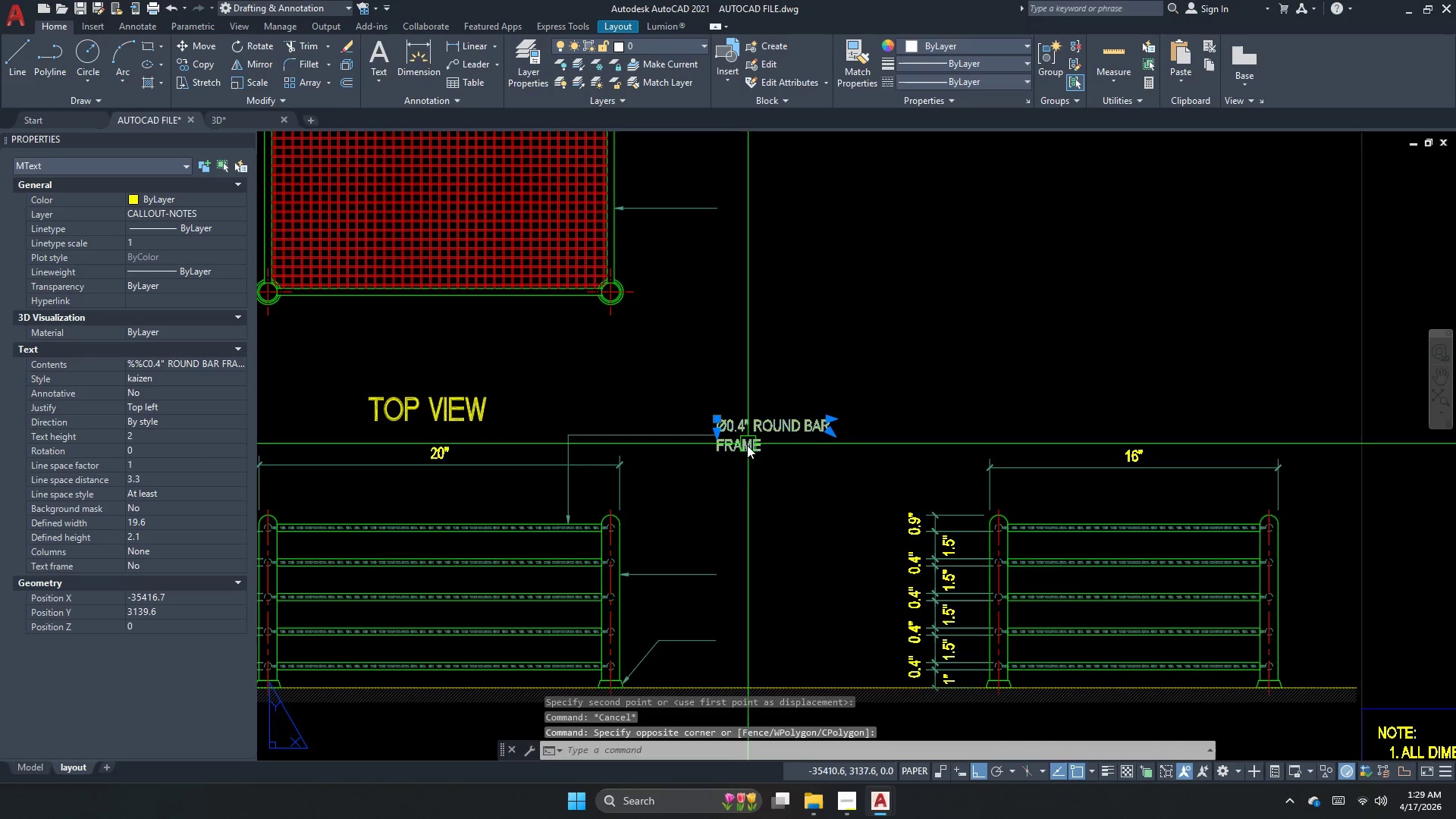 
scroll: coordinate [730, 462], scroll_direction: down, amount: 1.0
 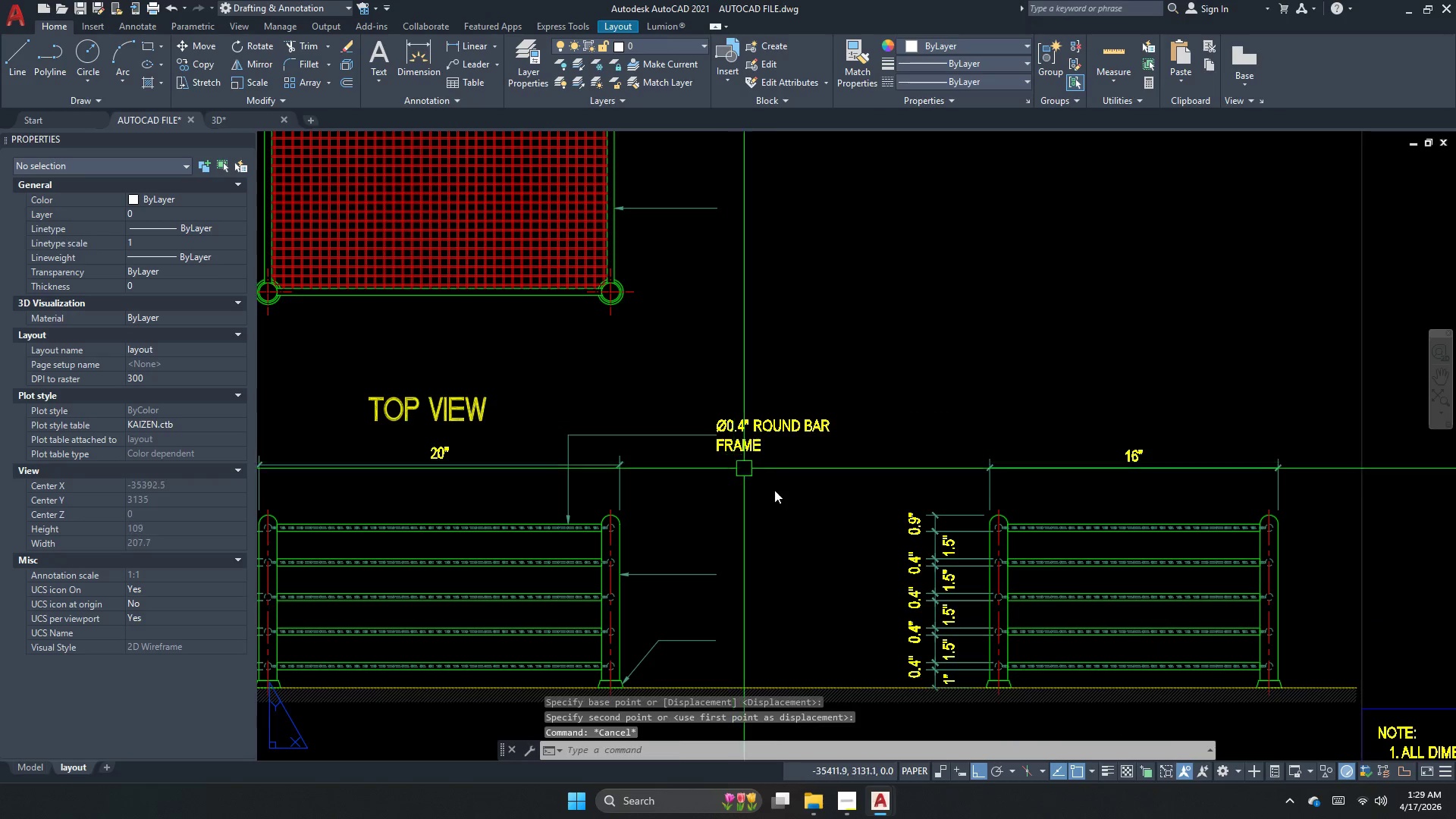 
type(co )
 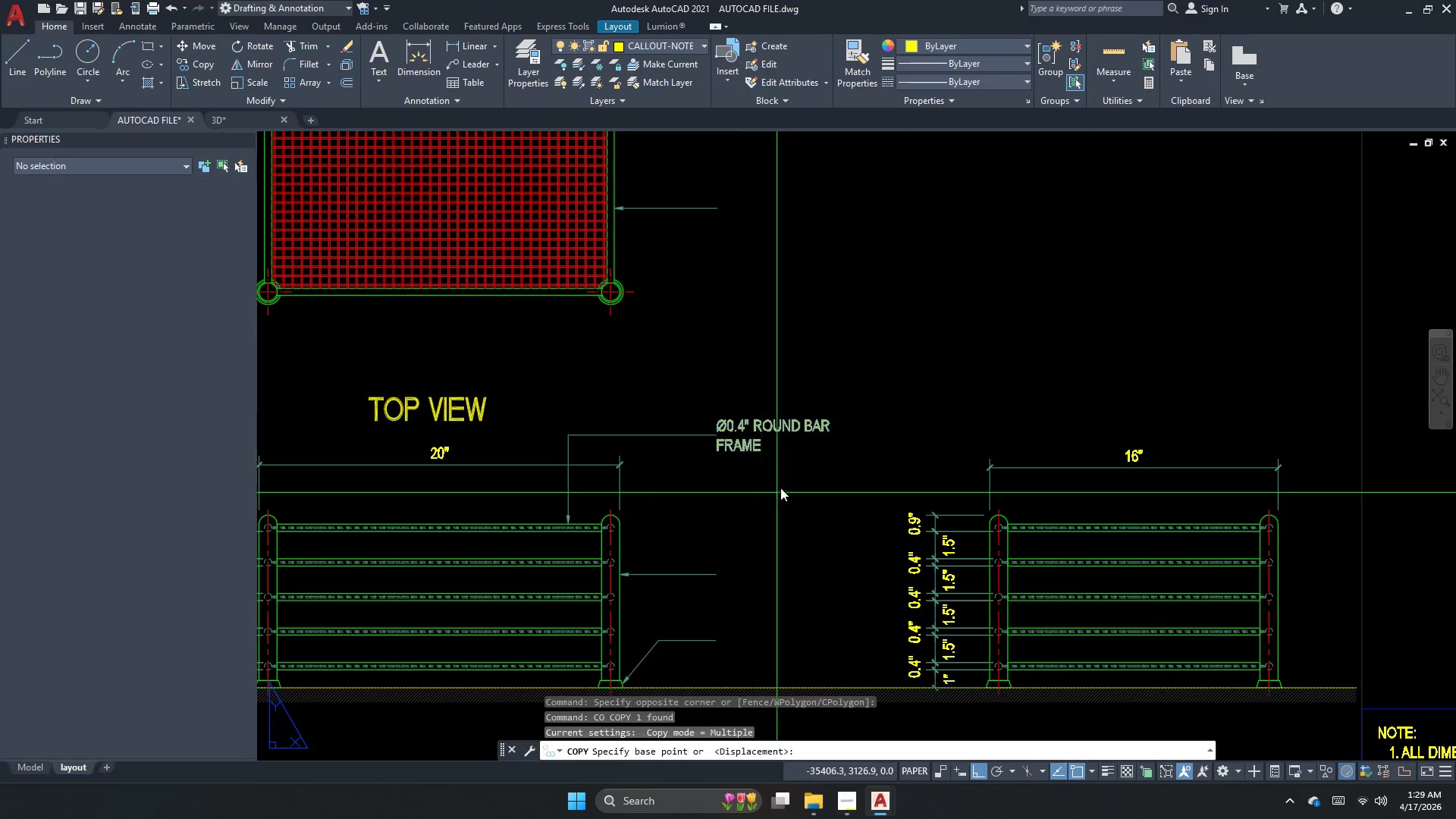 
left_click_drag(start_coordinate=[780, 486], to_coordinate=[780, 538])
 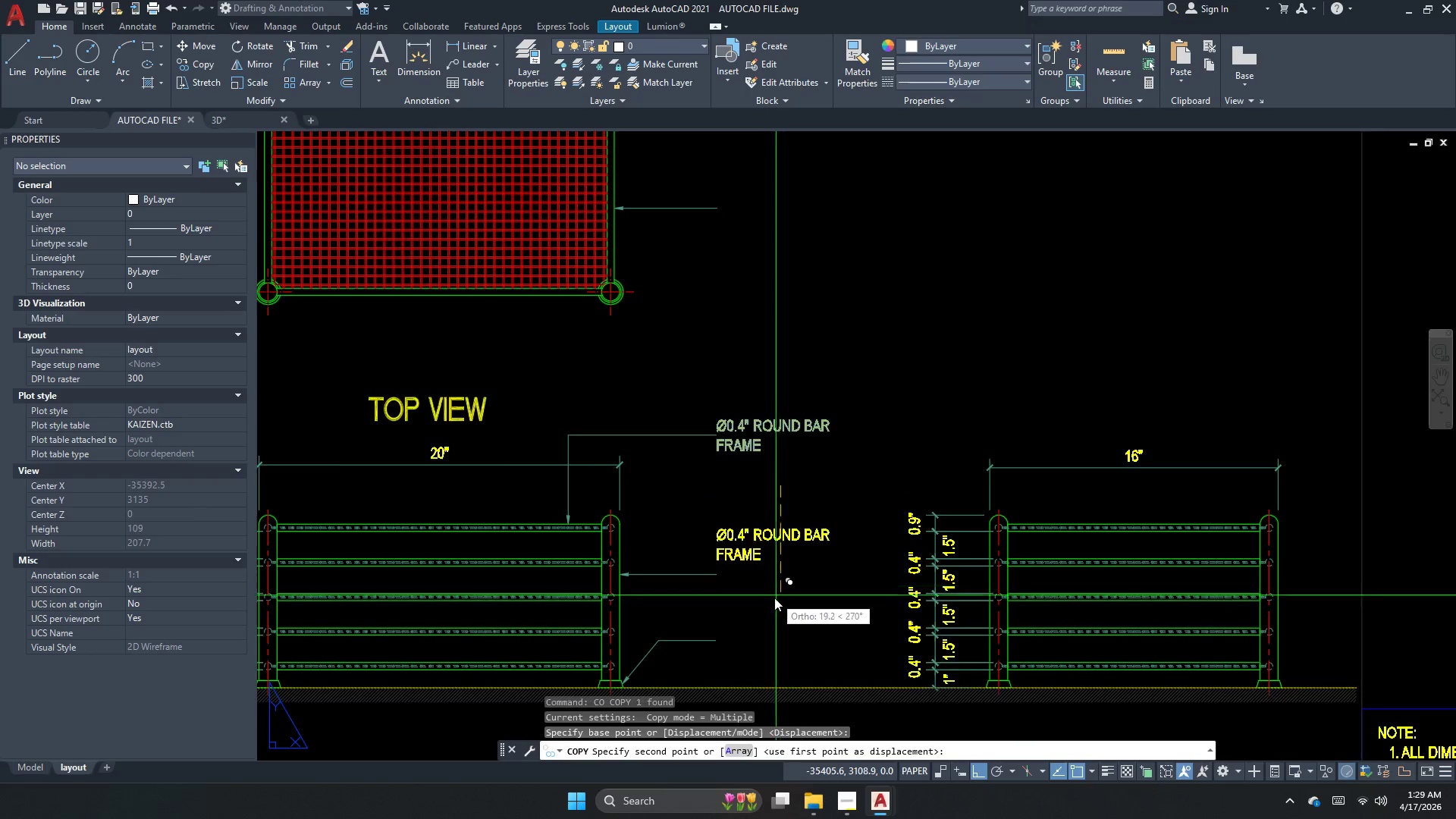 
scroll: coordinate [773, 601], scroll_direction: up, amount: 1.0
 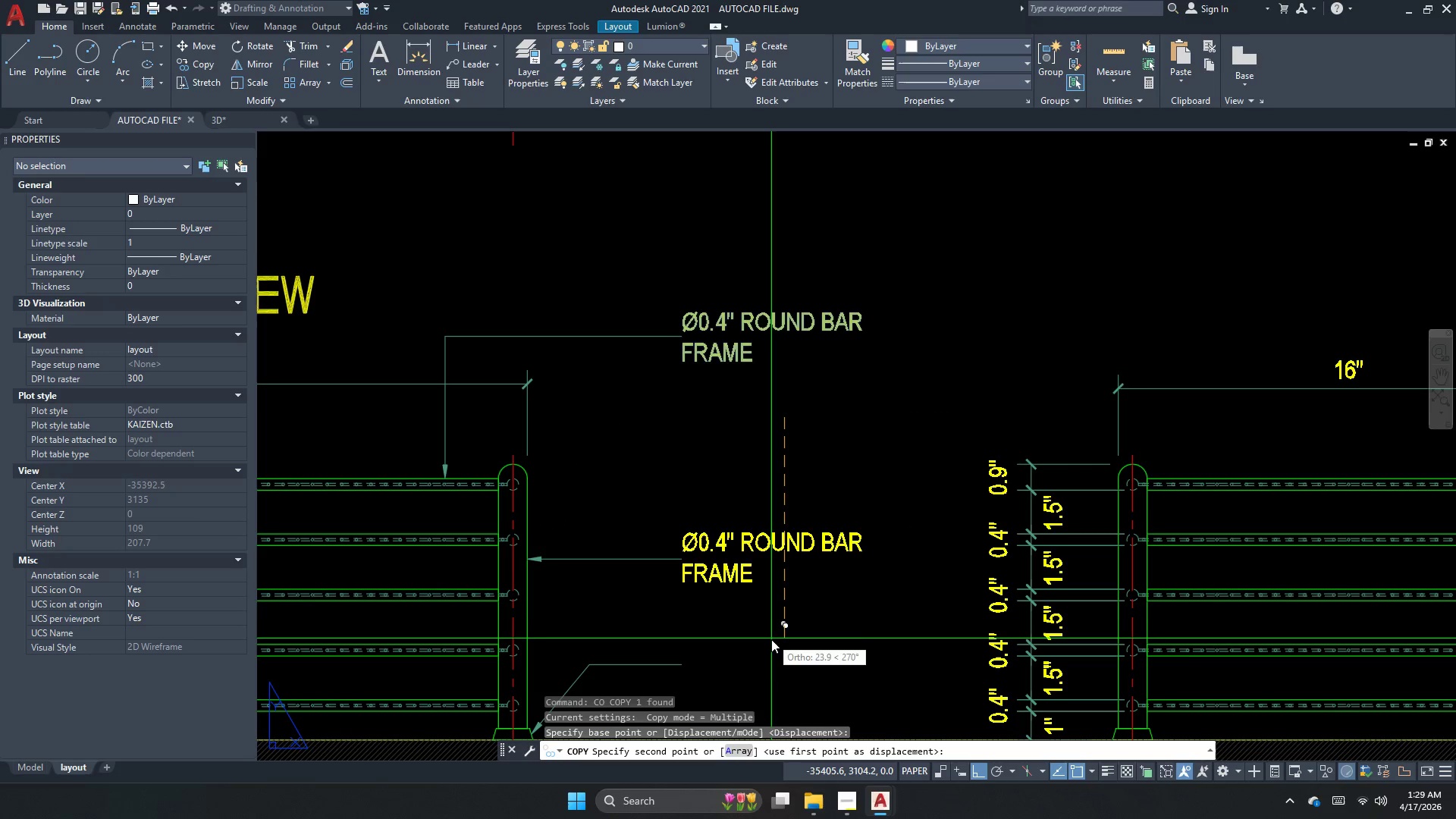 
left_click([771, 640])
 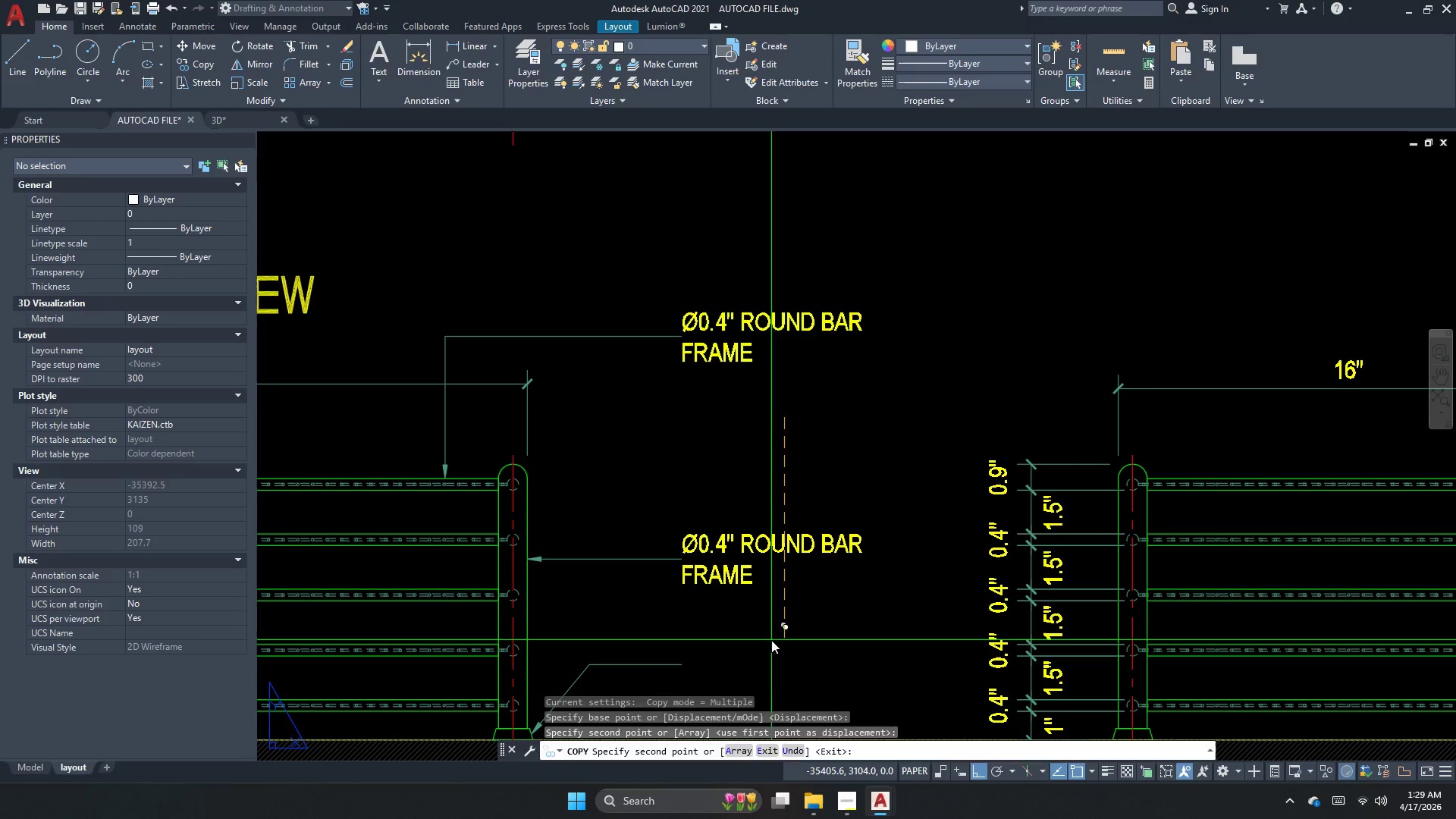 
key(Escape)
 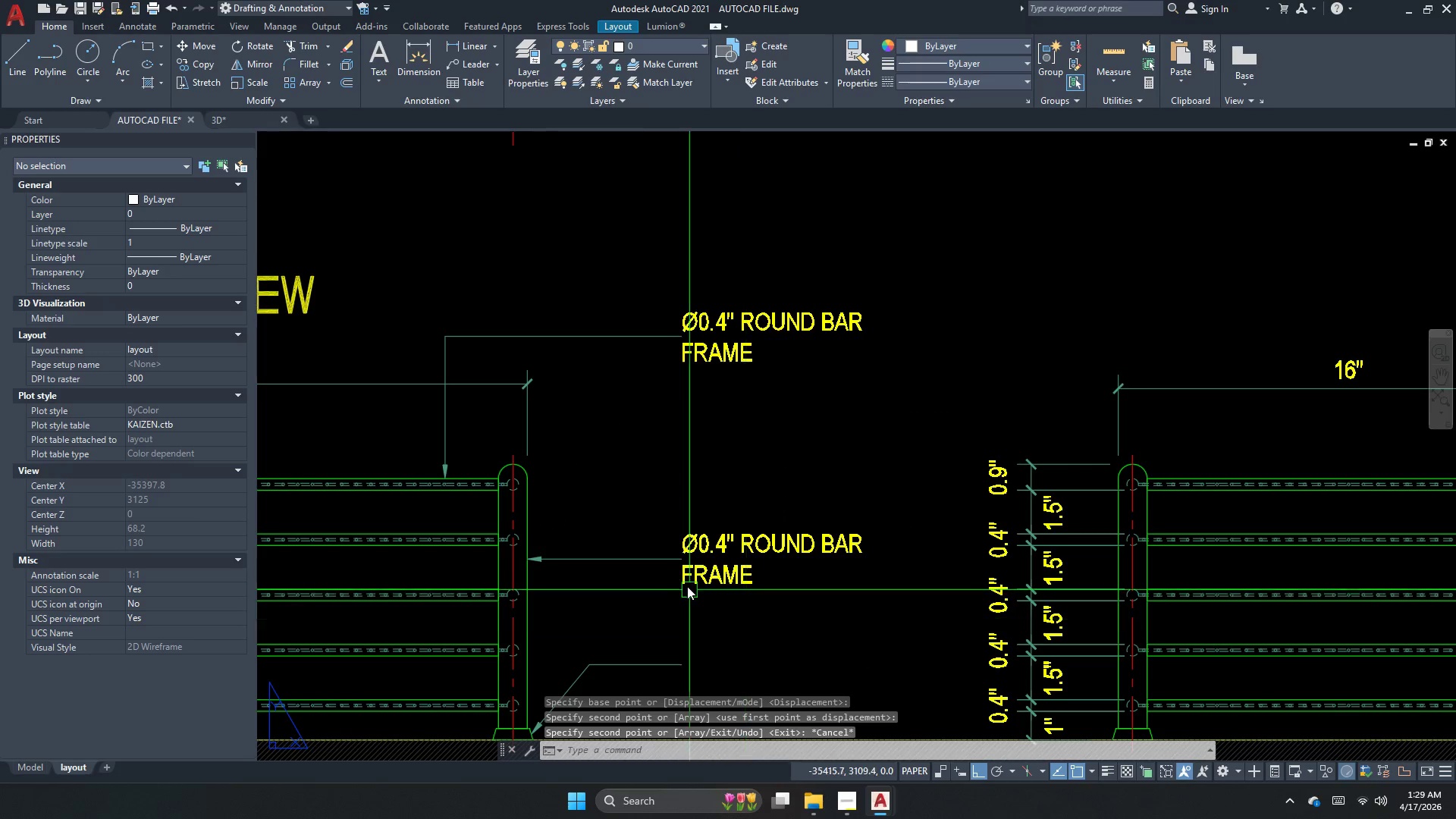 
double_click([720, 526])
 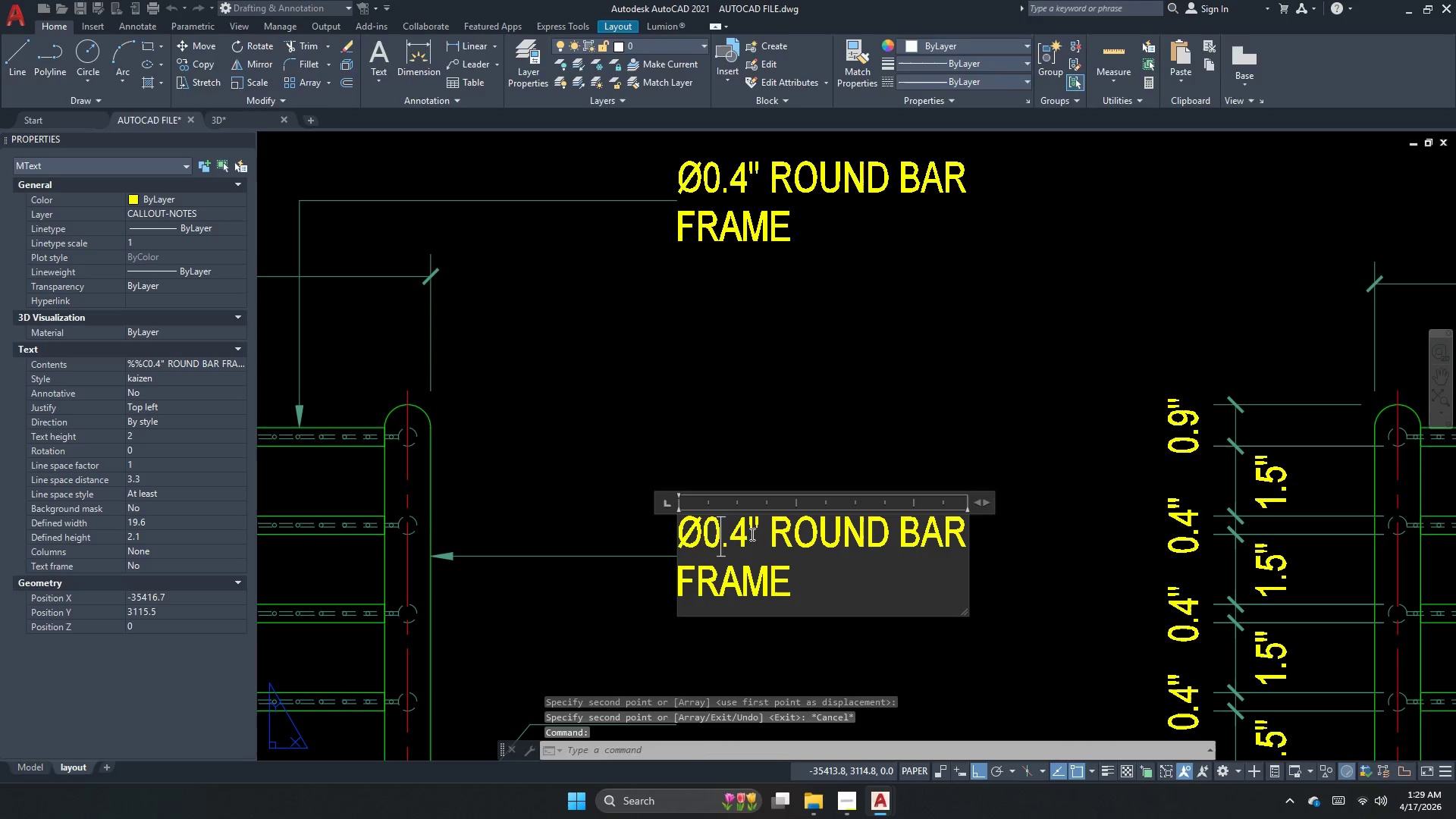 
scroll: coordinate [686, 565], scroll_direction: up, amount: 1.0
 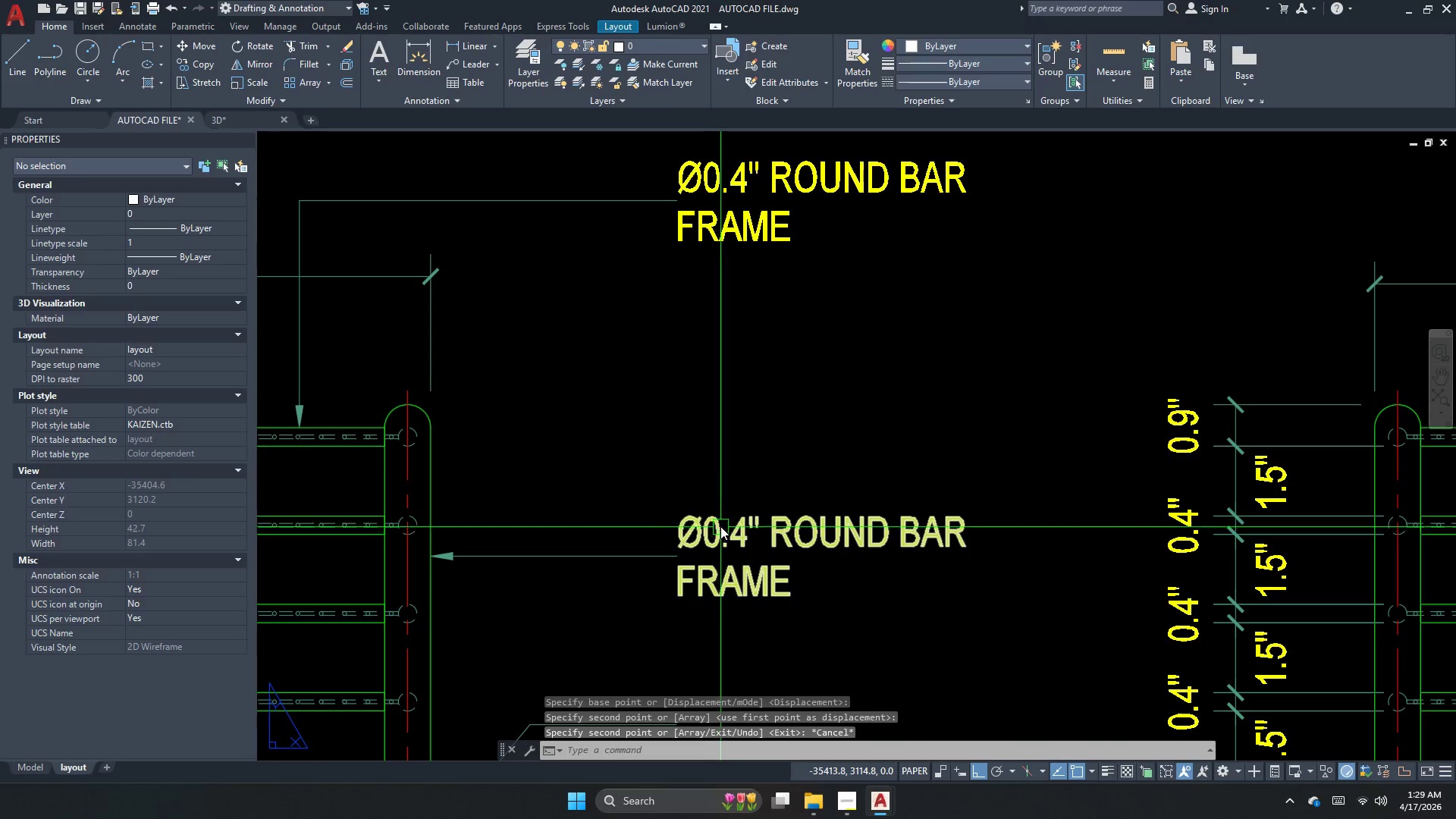 
left_click_drag(start_coordinate=[755, 534], to_coordinate=[723, 535])
 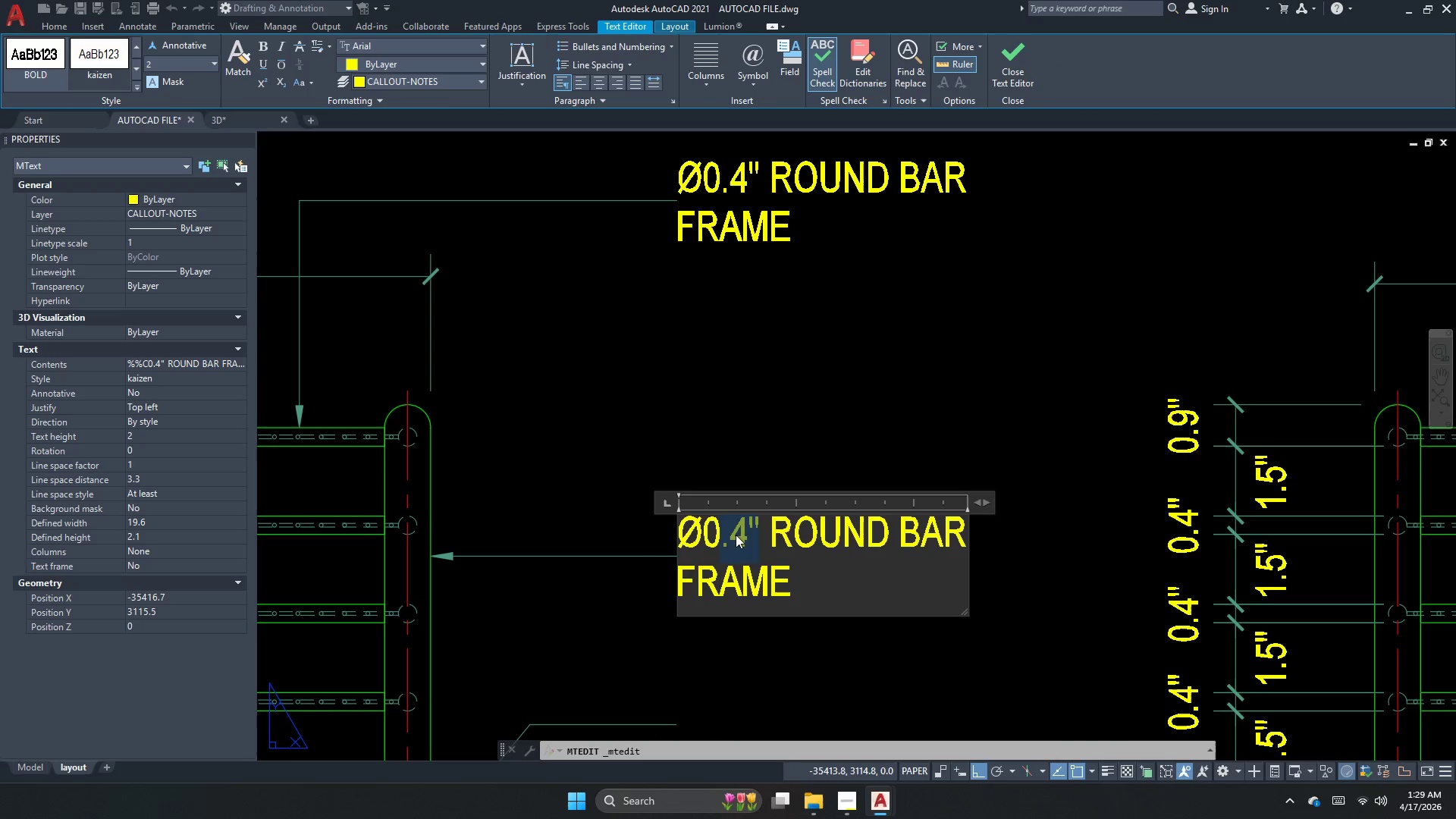 
left_click([737, 535])
 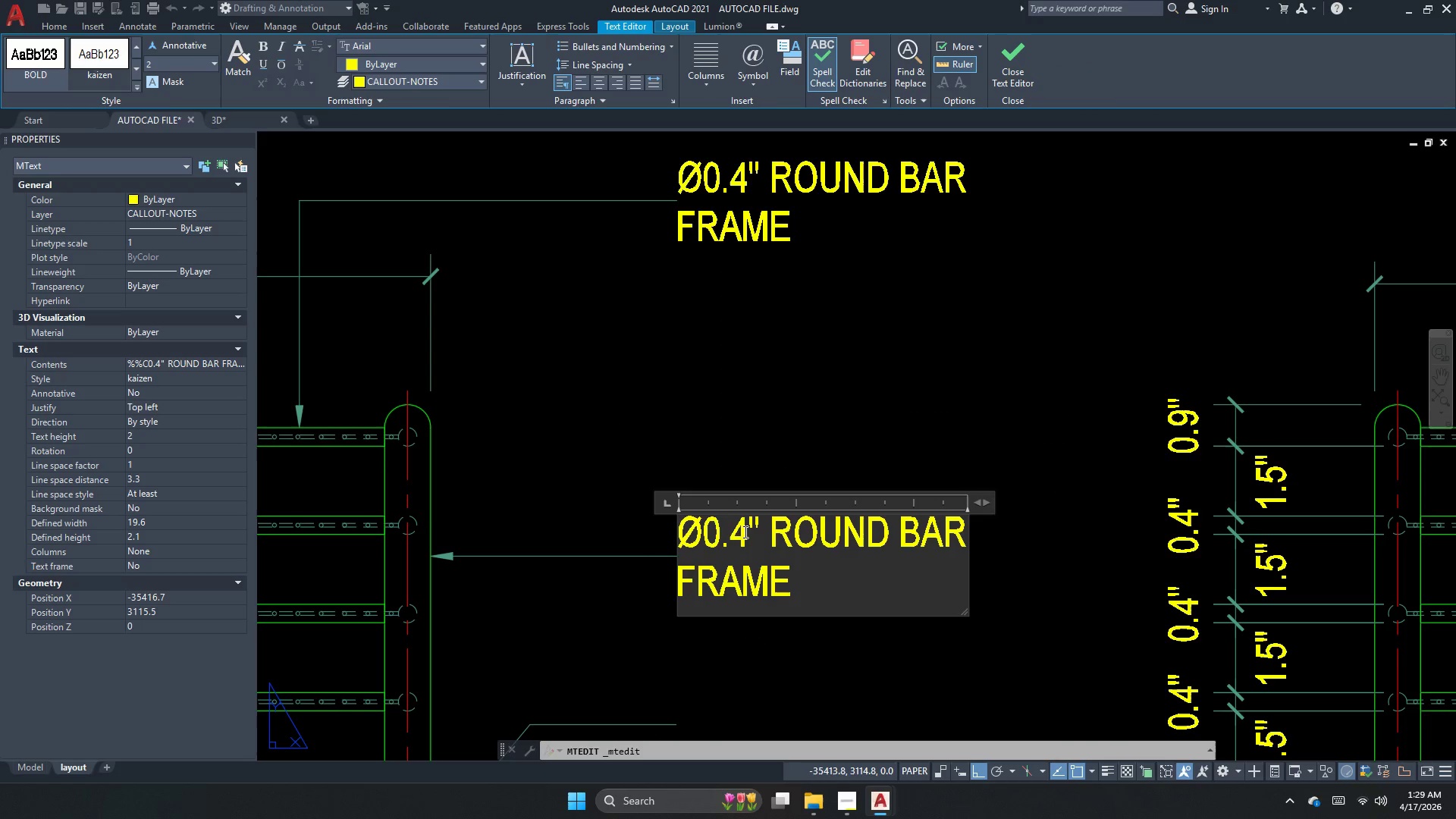 
left_click_drag(start_coordinate=[745, 532], to_coordinate=[711, 540])
 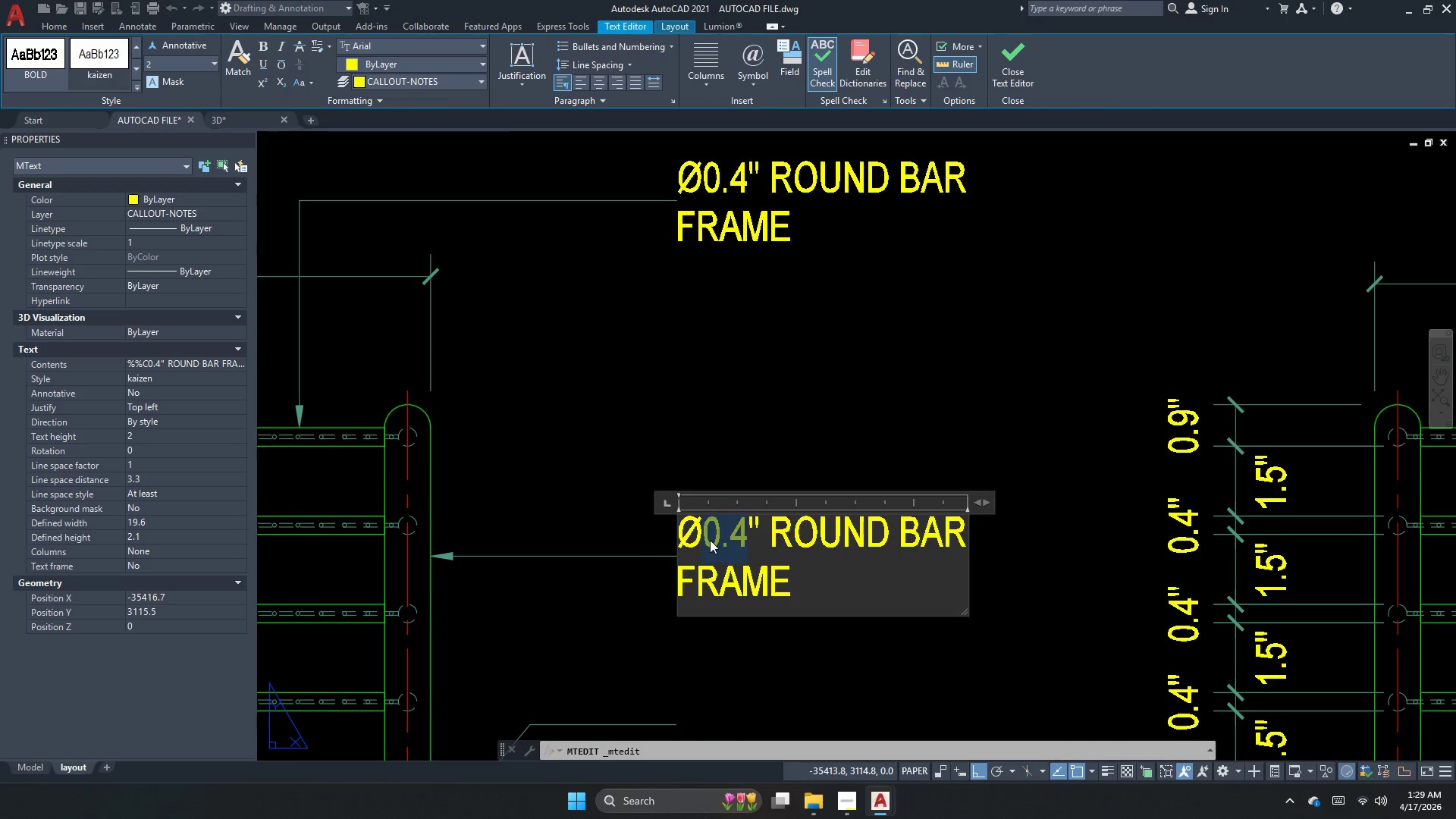 
key(1)
 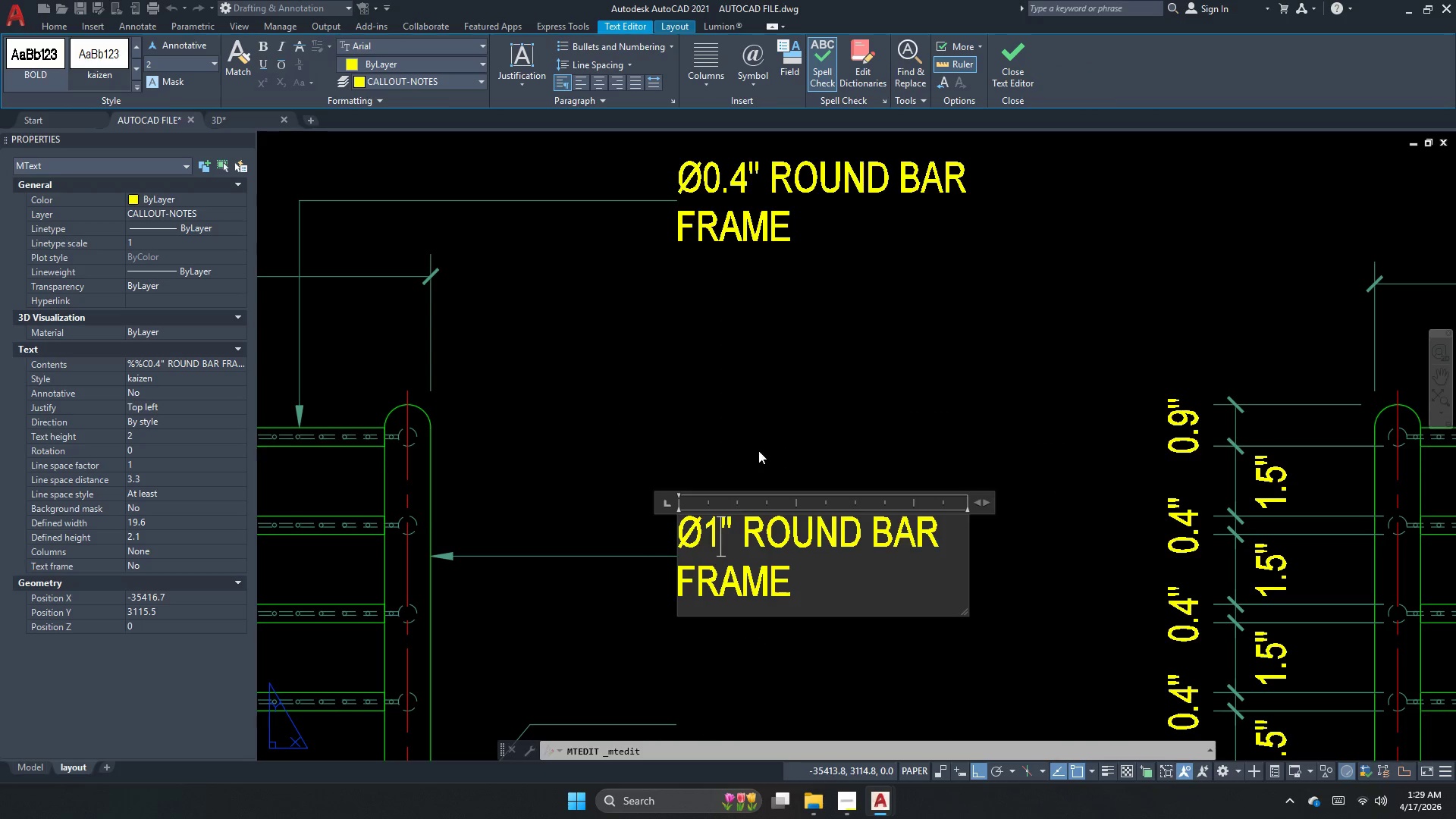 
left_click([763, 439])
 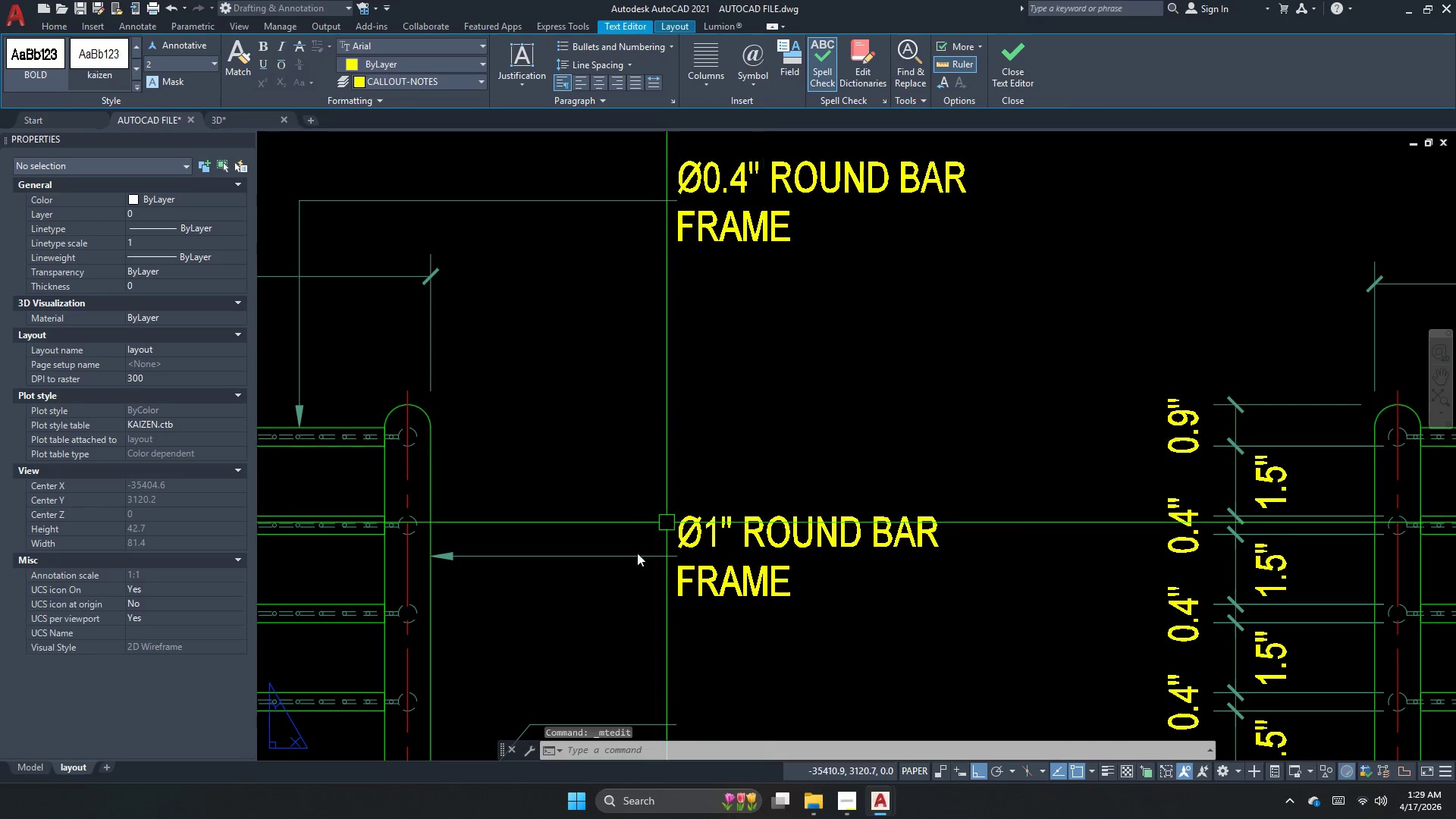 
scroll: coordinate [629, 575], scroll_direction: down, amount: 1.0